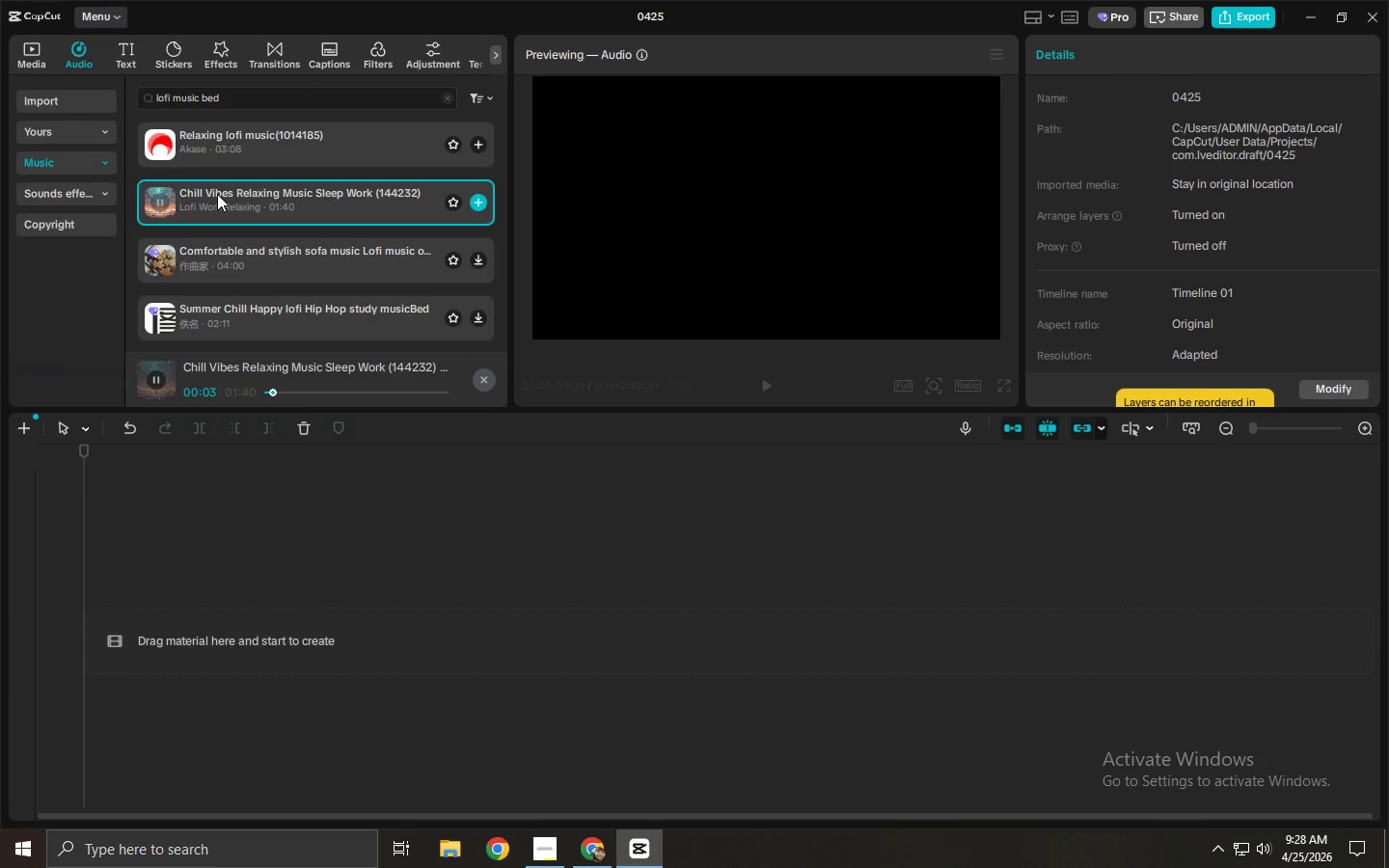 
left_click([225, 145])
 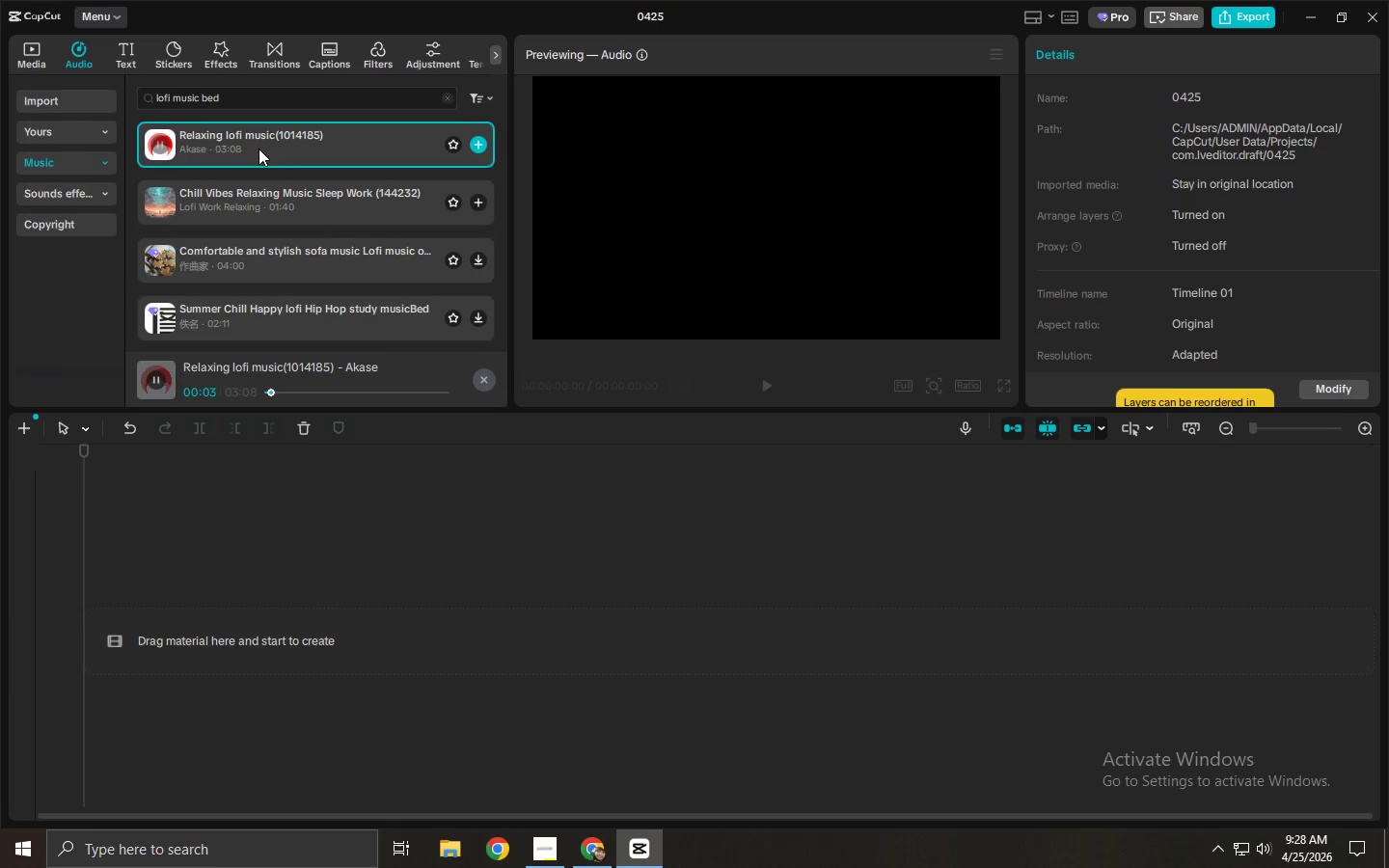 
left_click([241, 274])
 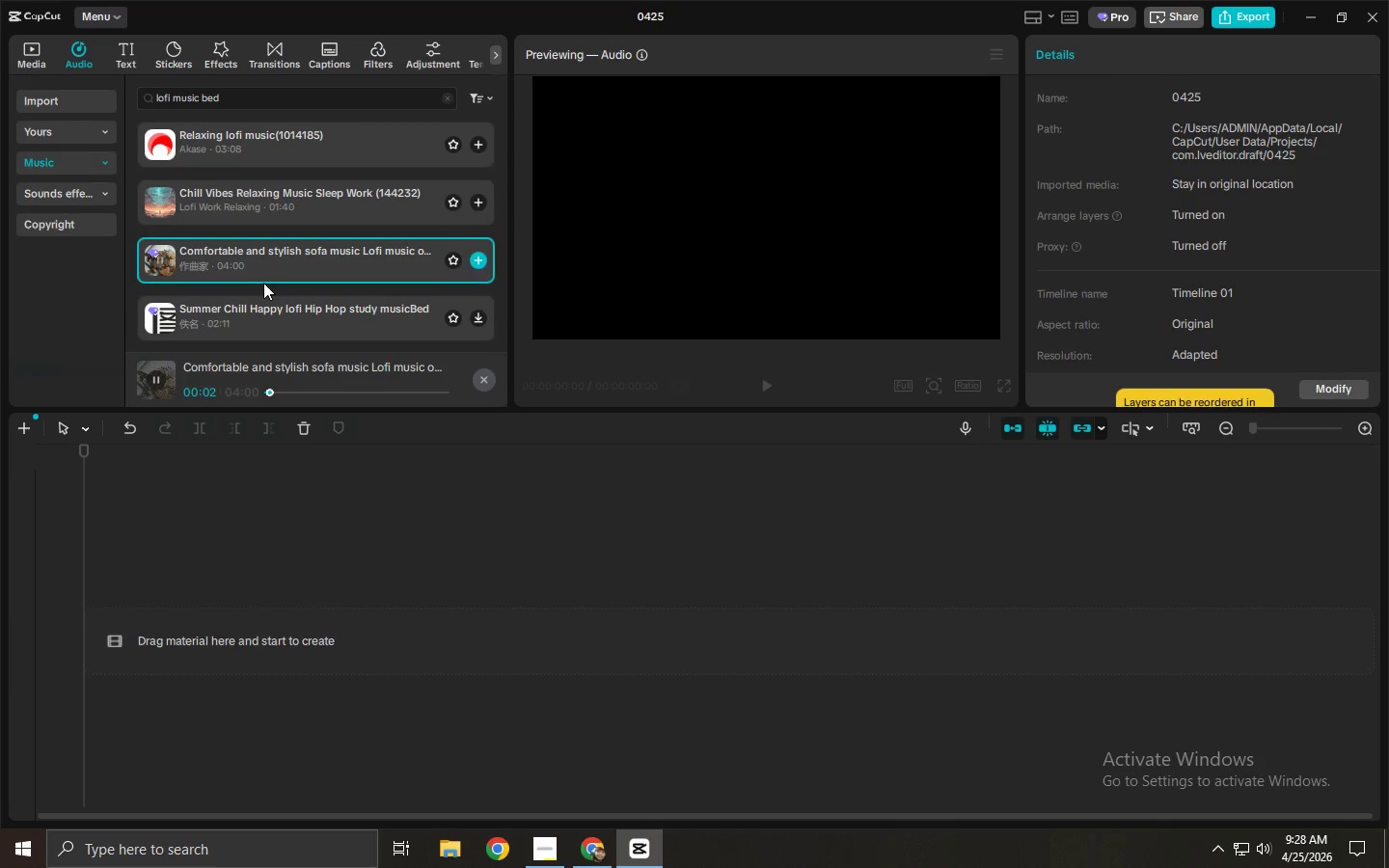 
left_click([1261, 841])
 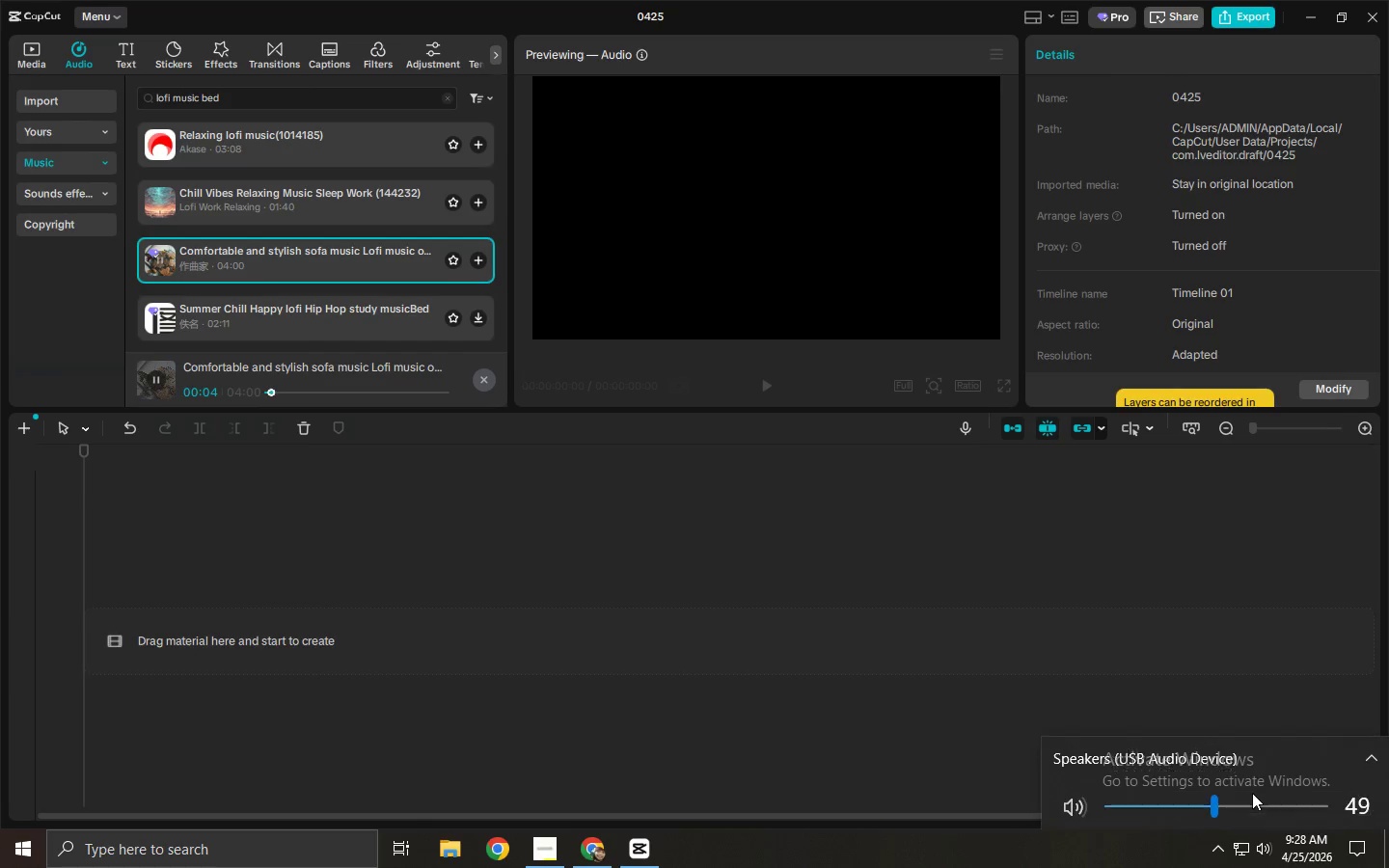 
left_click_drag(start_coordinate=[1224, 804], to_coordinate=[1253, 805])
 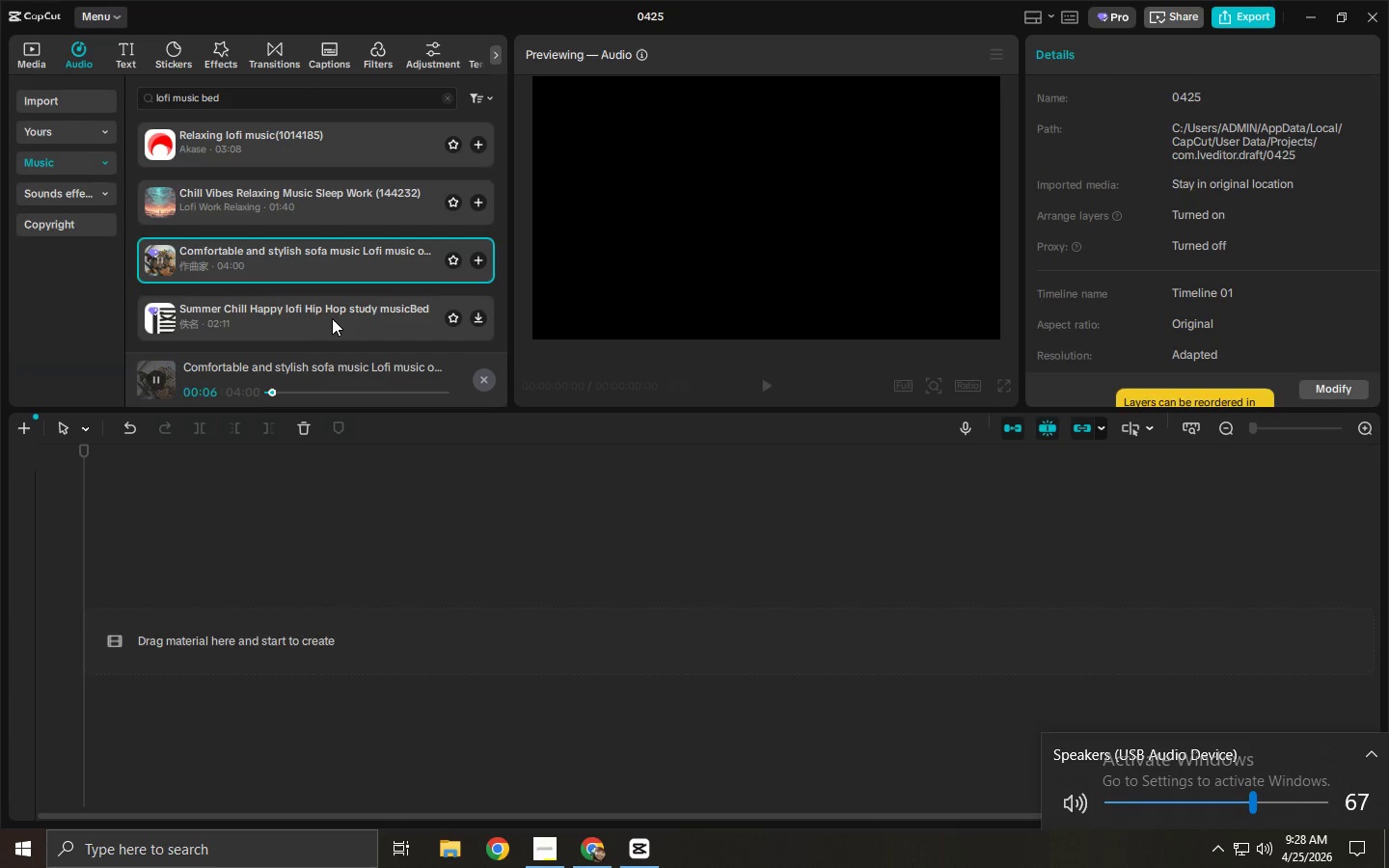 
left_click([312, 318])
 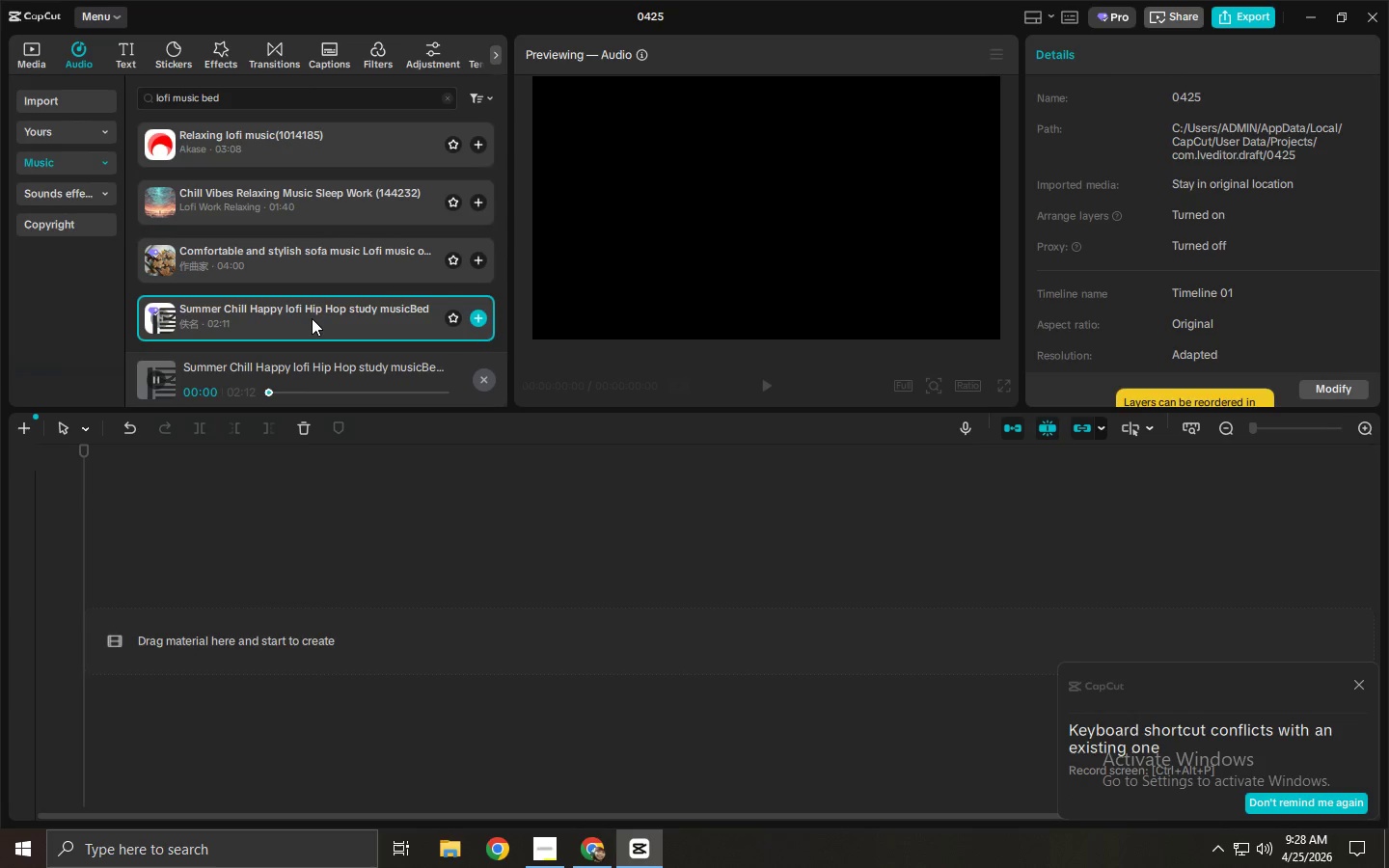 
scroll: coordinate [287, 290], scroll_direction: down, amount: 1.0
 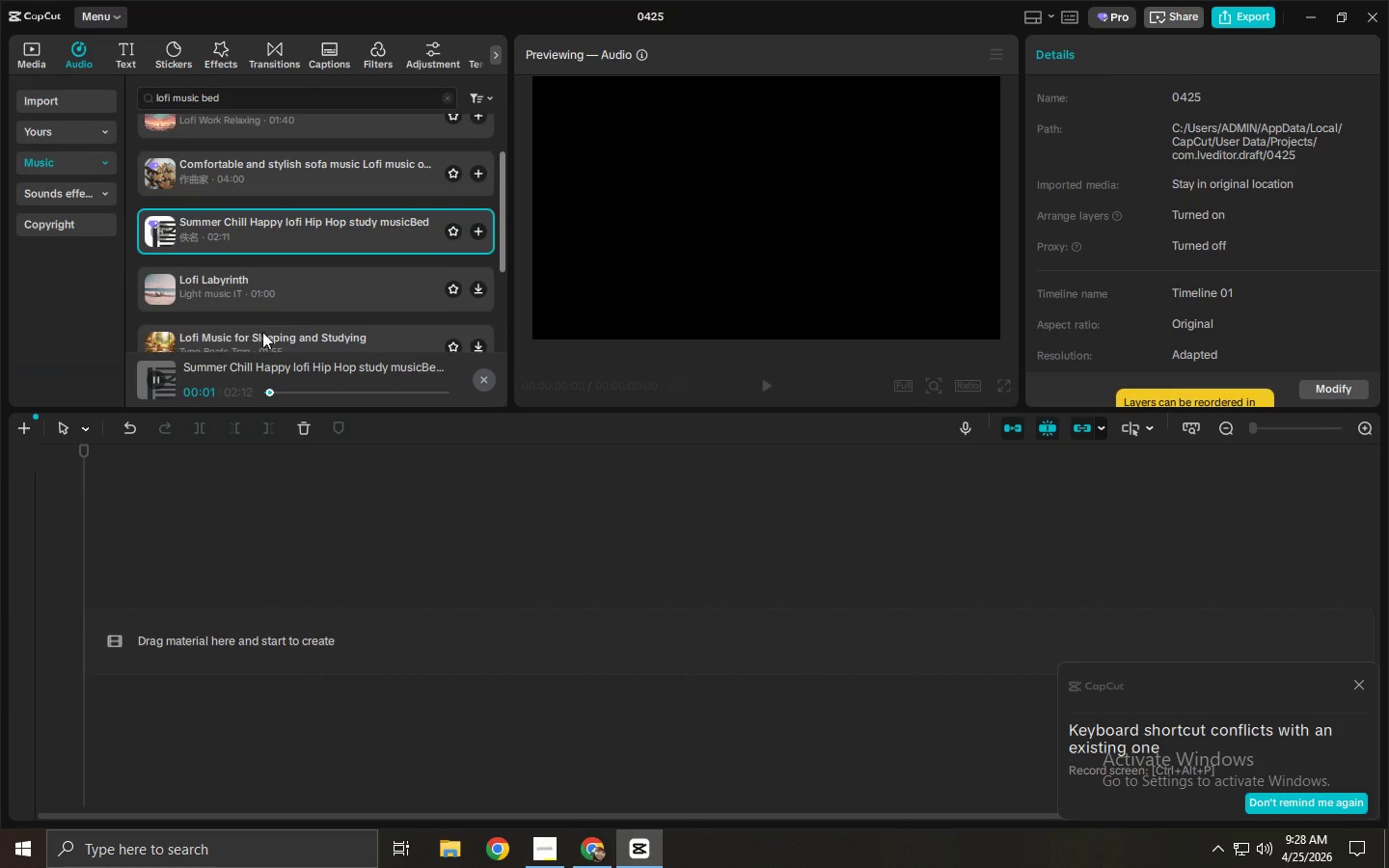 
scroll: coordinate [280, 318], scroll_direction: up, amount: 2.0
 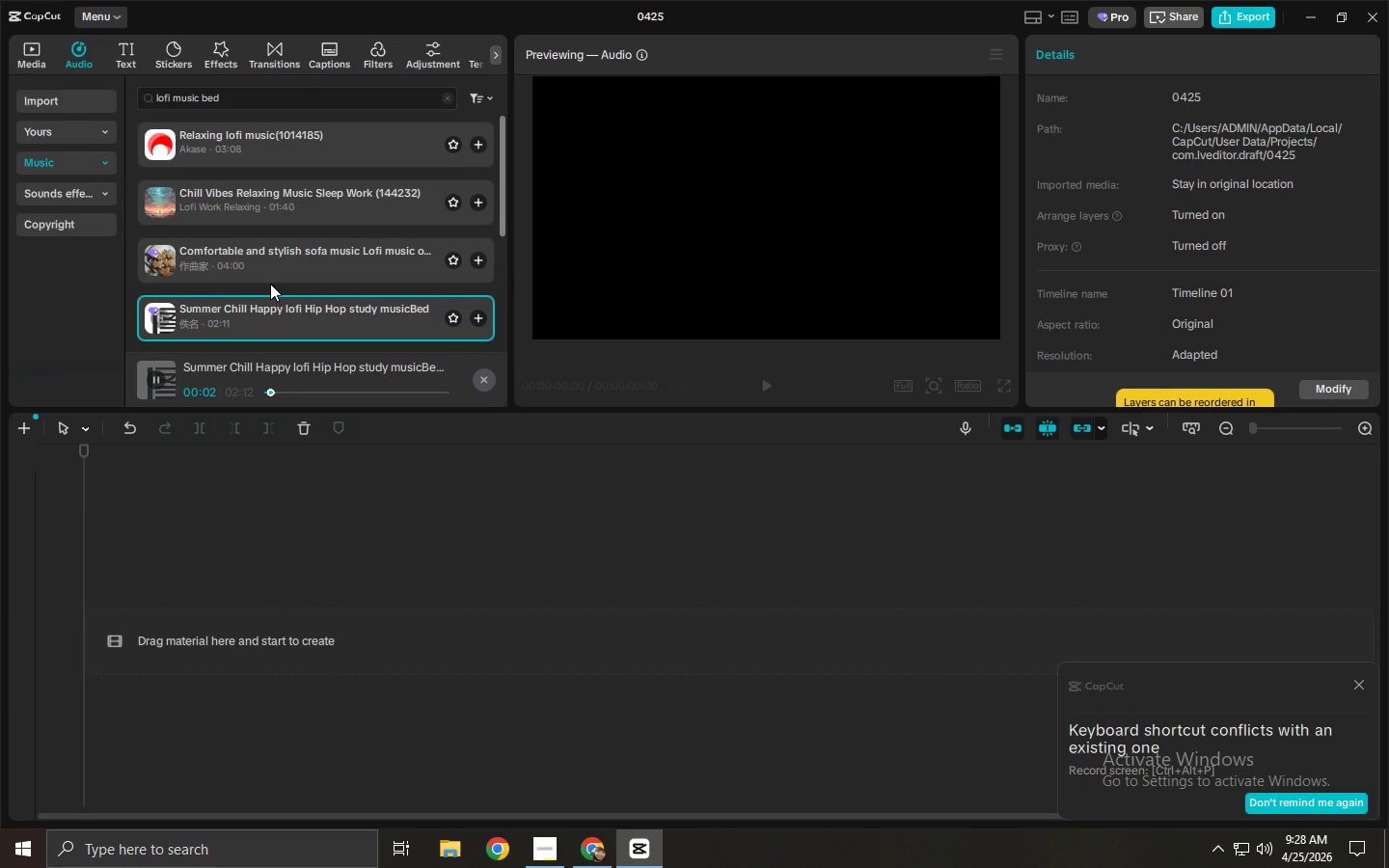 
left_click([271, 268])
 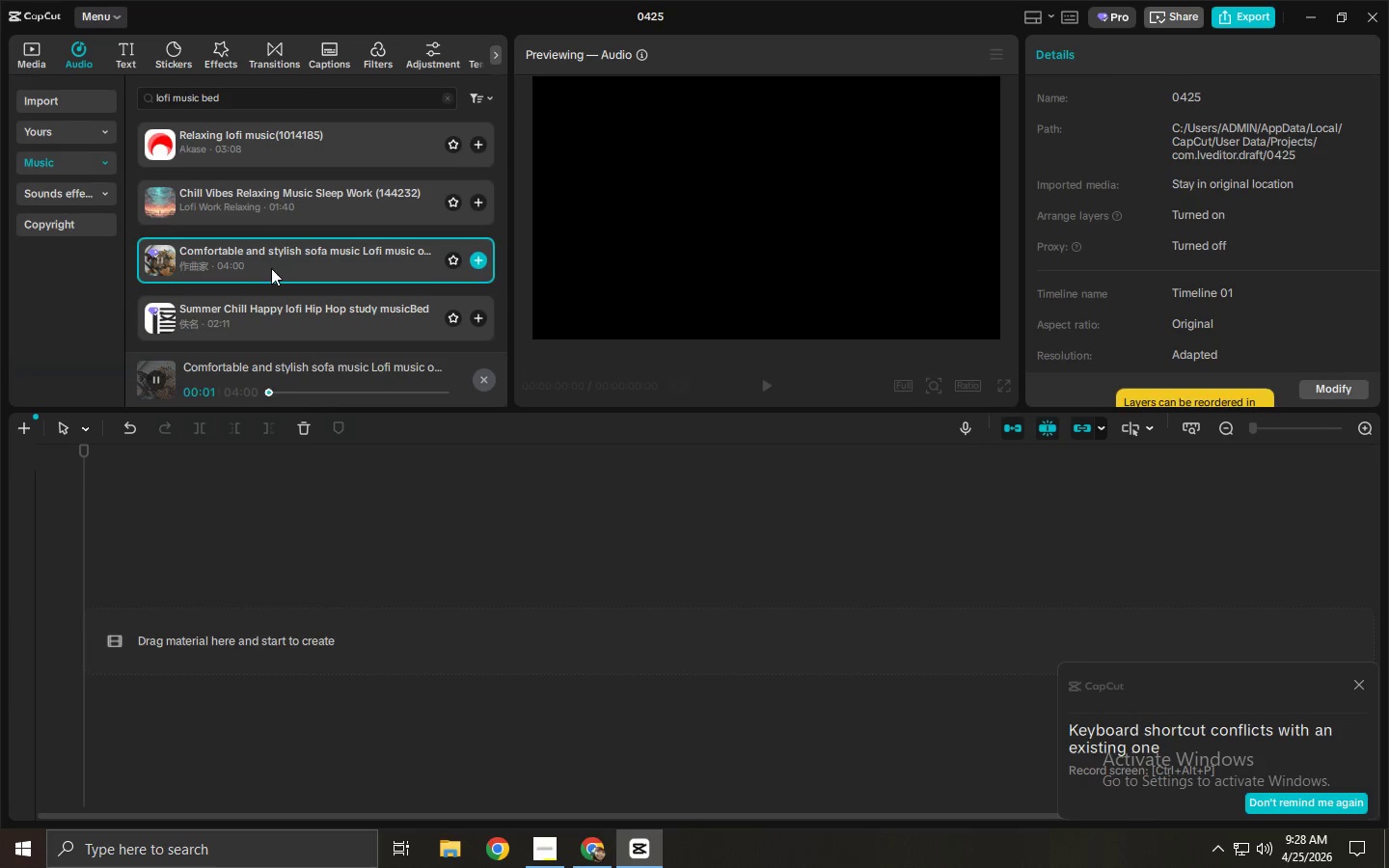 
left_click([289, 141])
 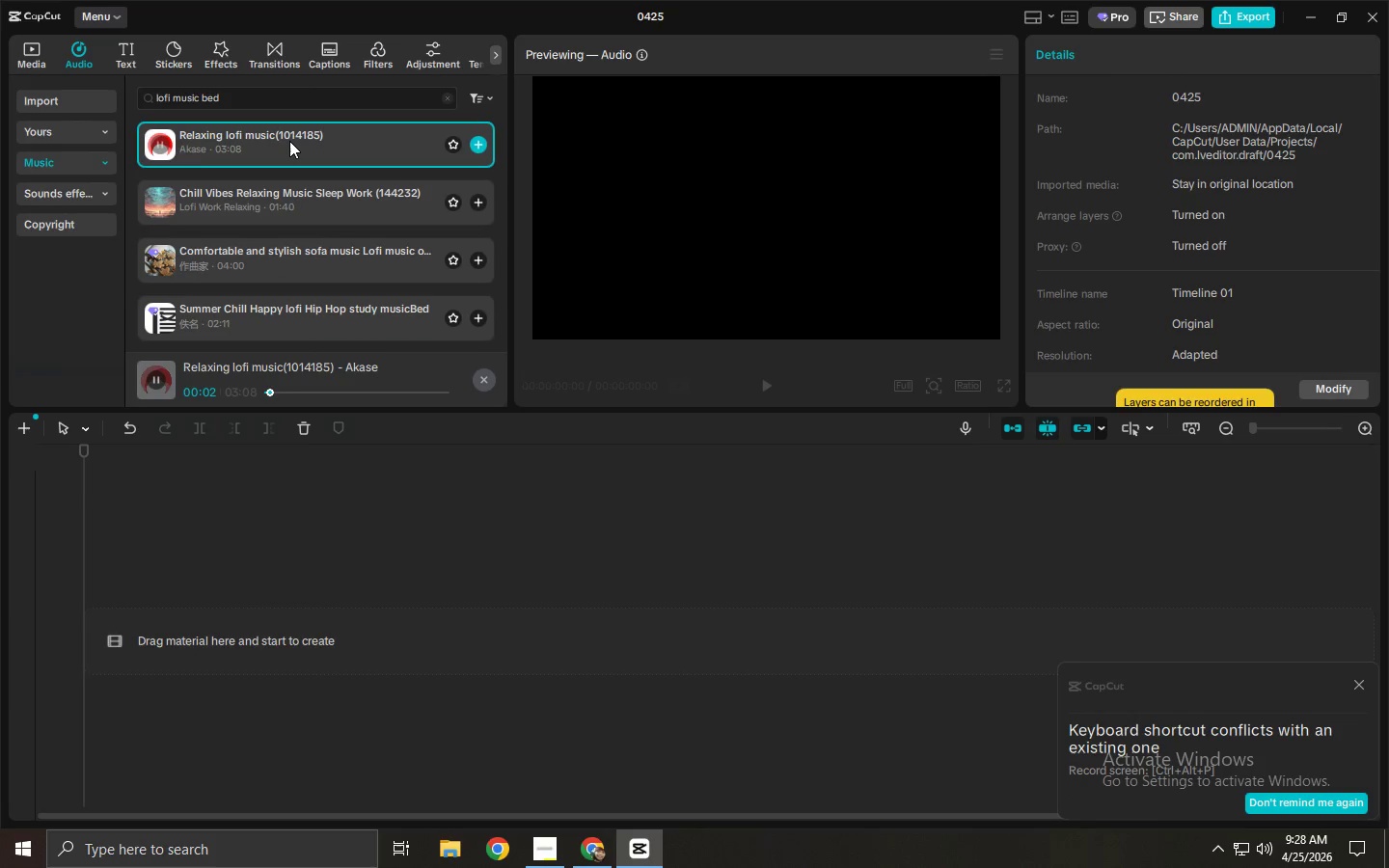 
left_click([285, 194])
 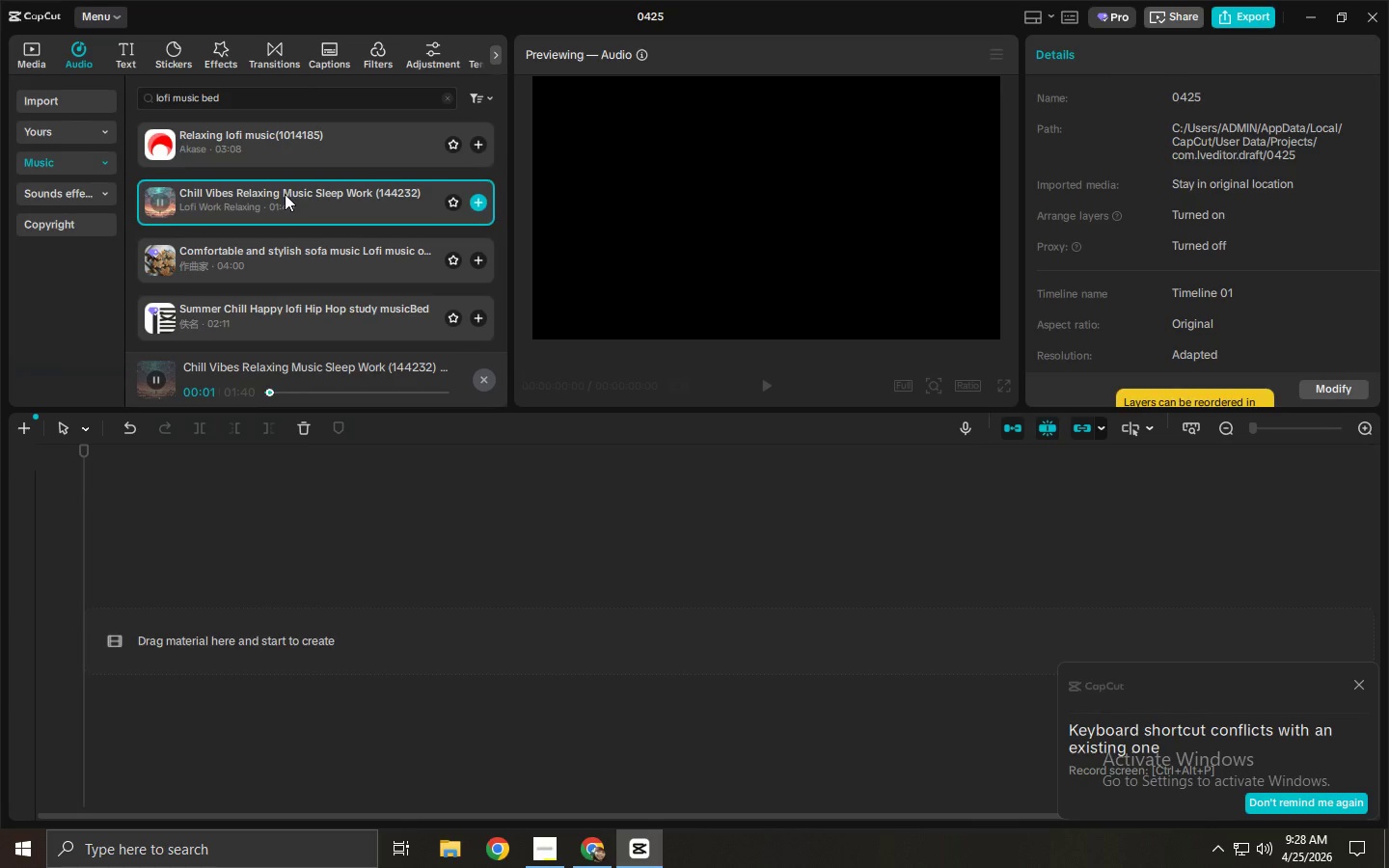 
left_click([300, 142])
 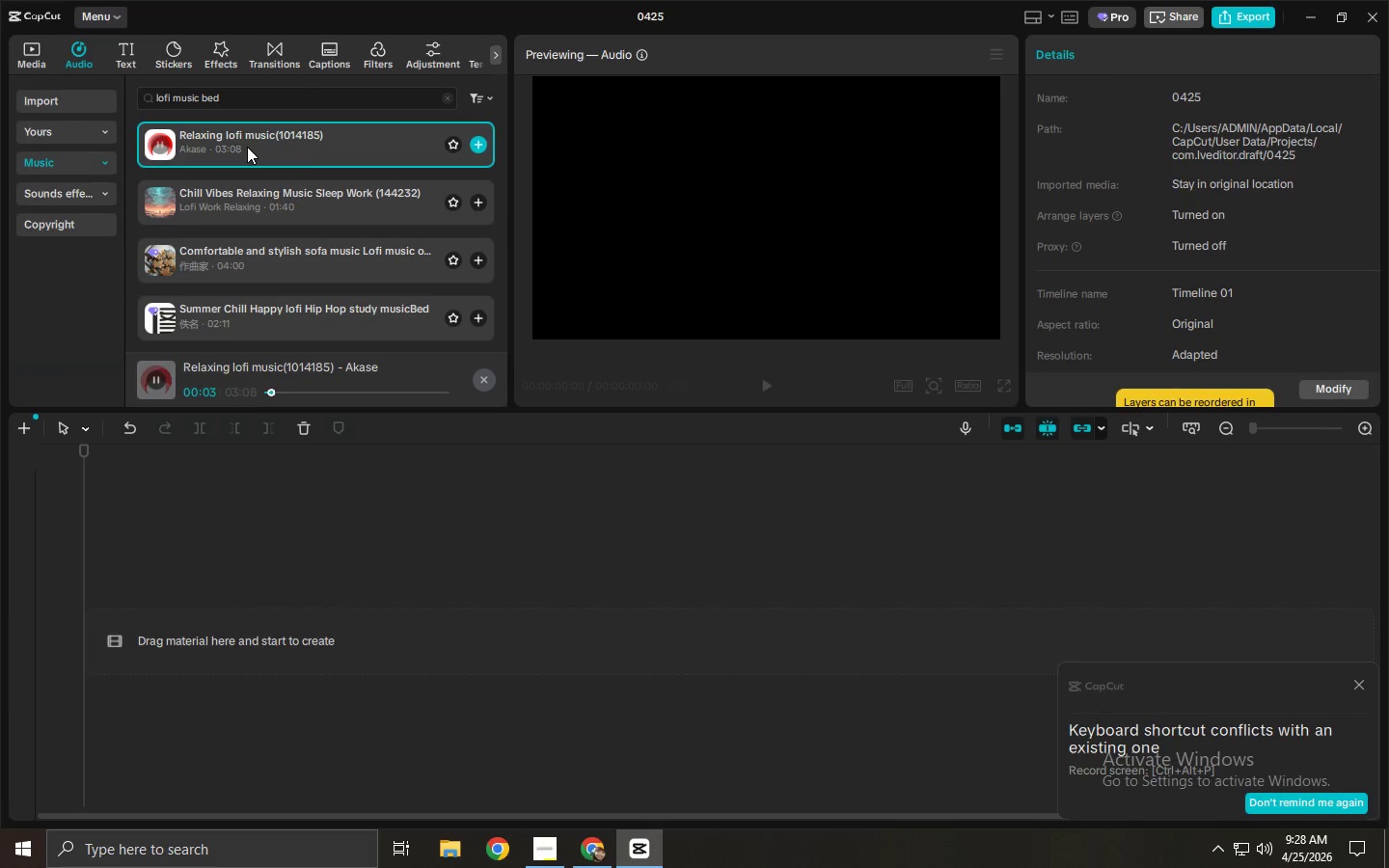 
left_click([293, 396])
 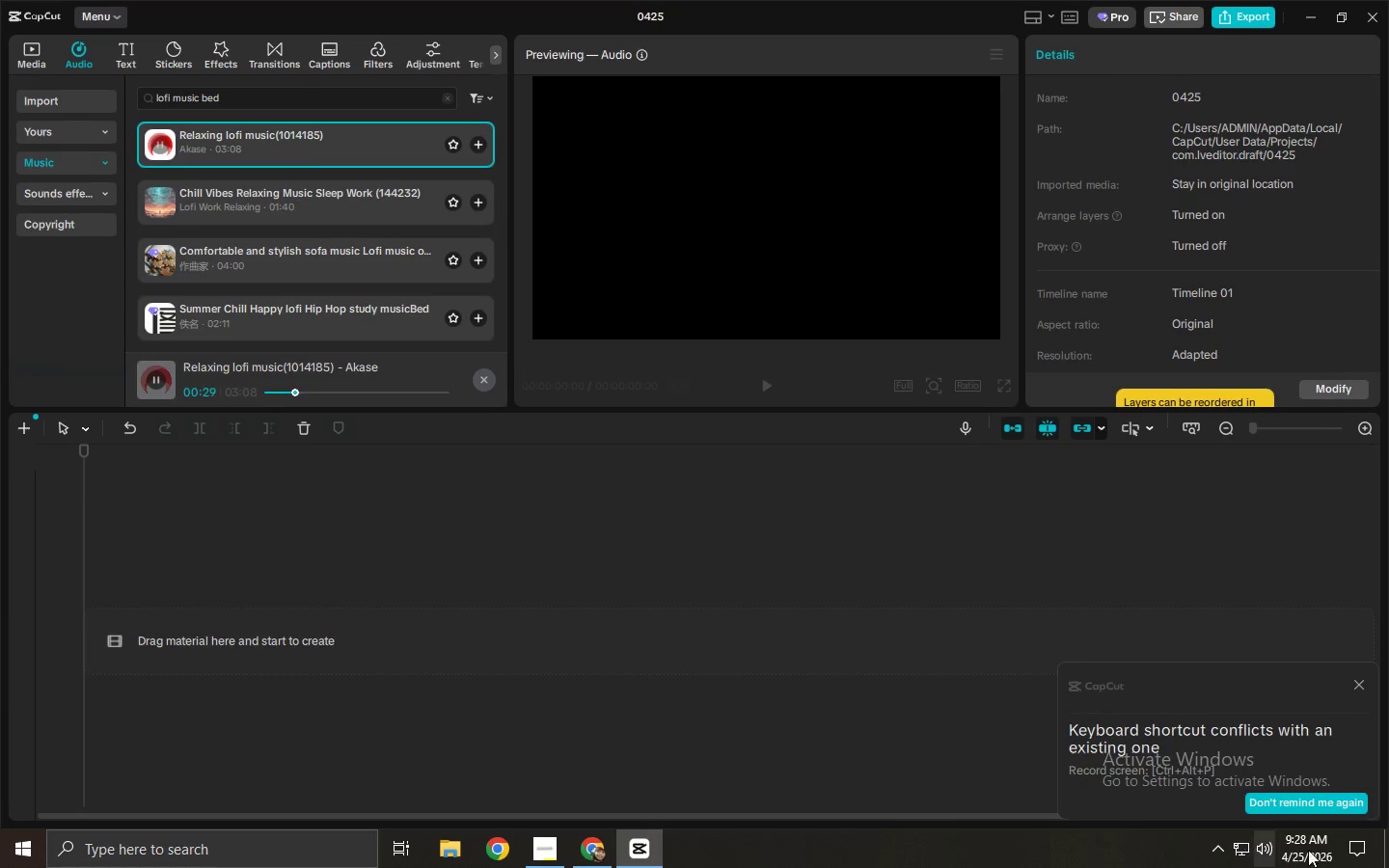 
left_click([1262, 846])
 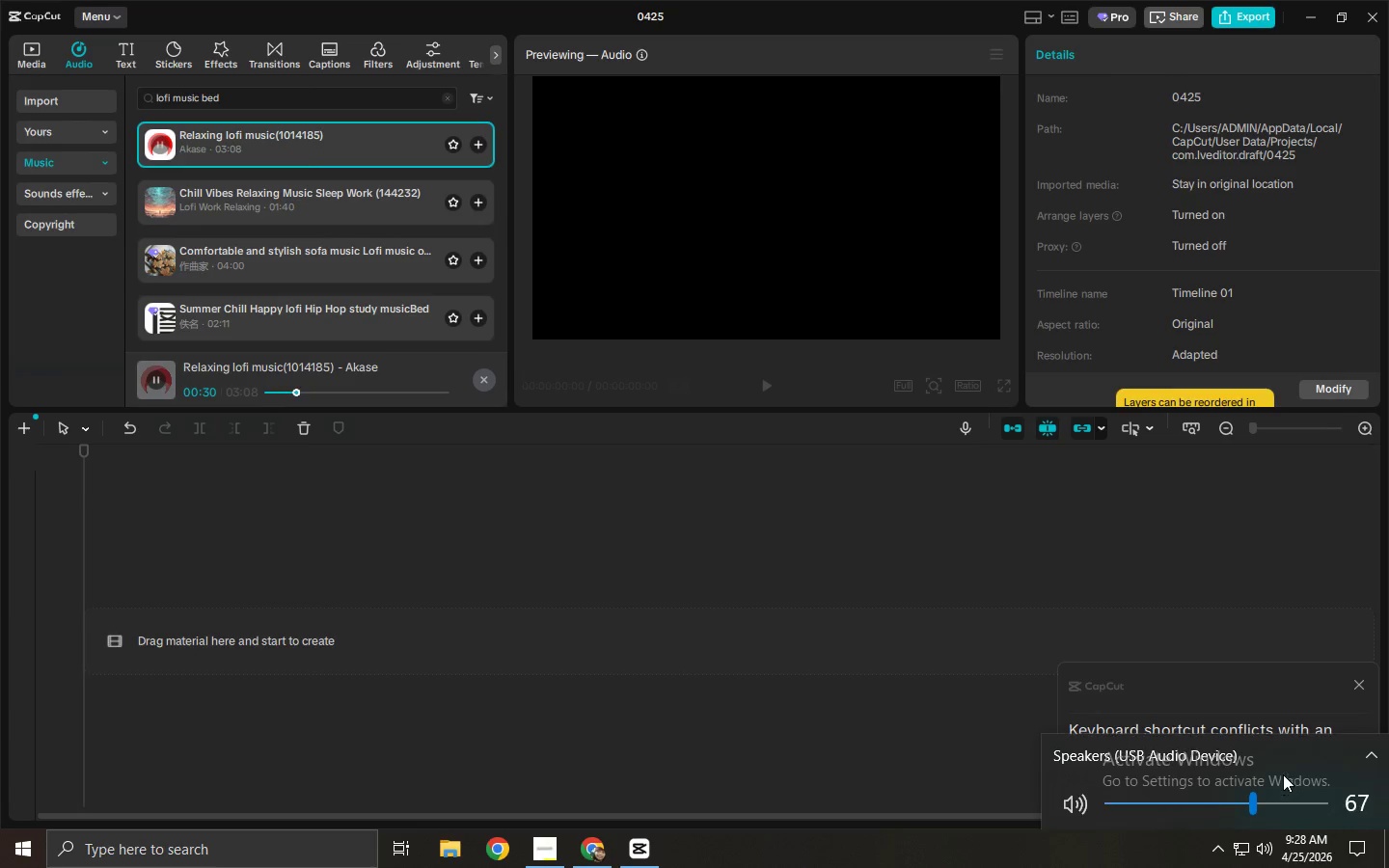 
left_click_drag(start_coordinate=[1281, 793], to_coordinate=[1333, 800])
 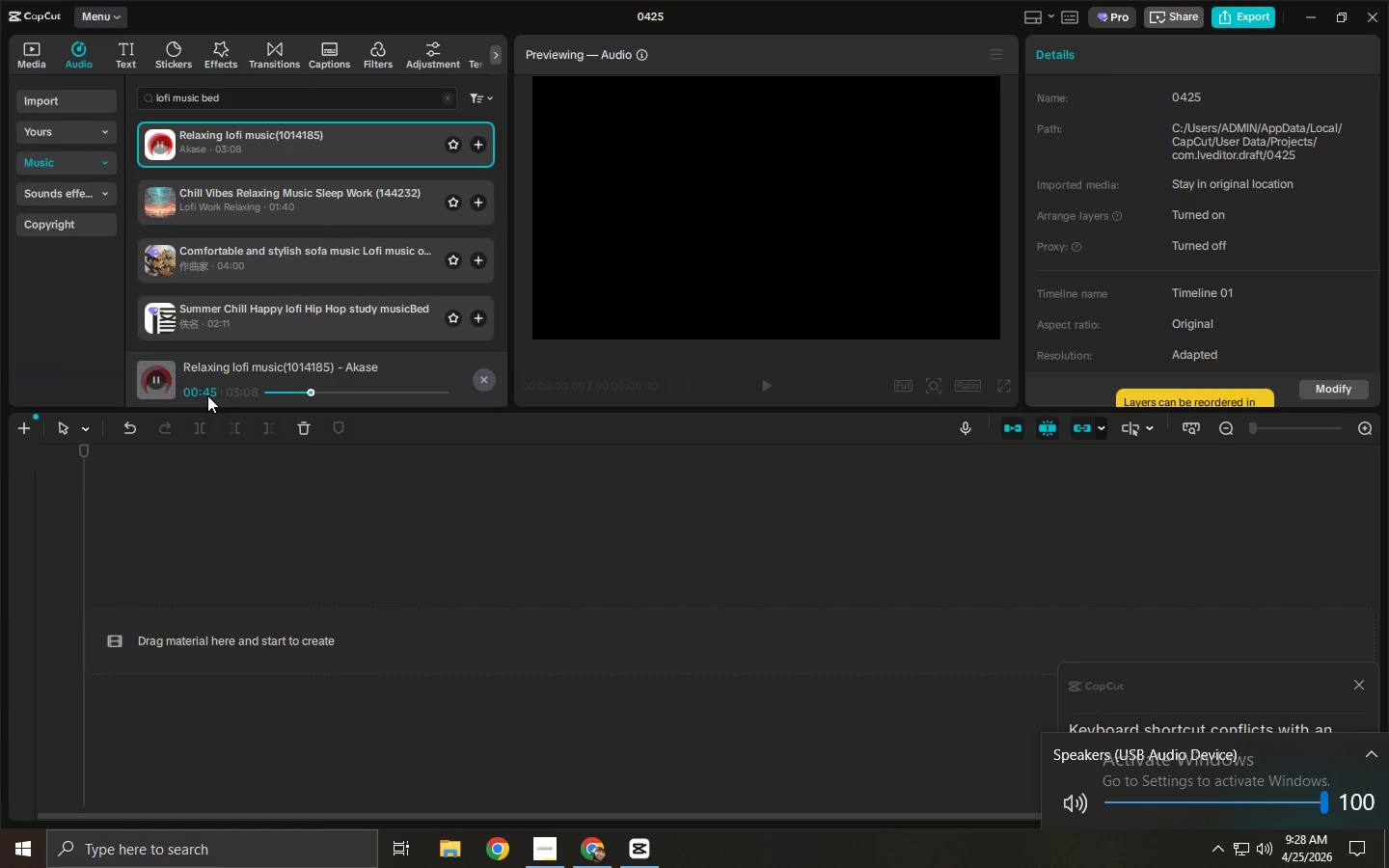 
wait(19.8)
 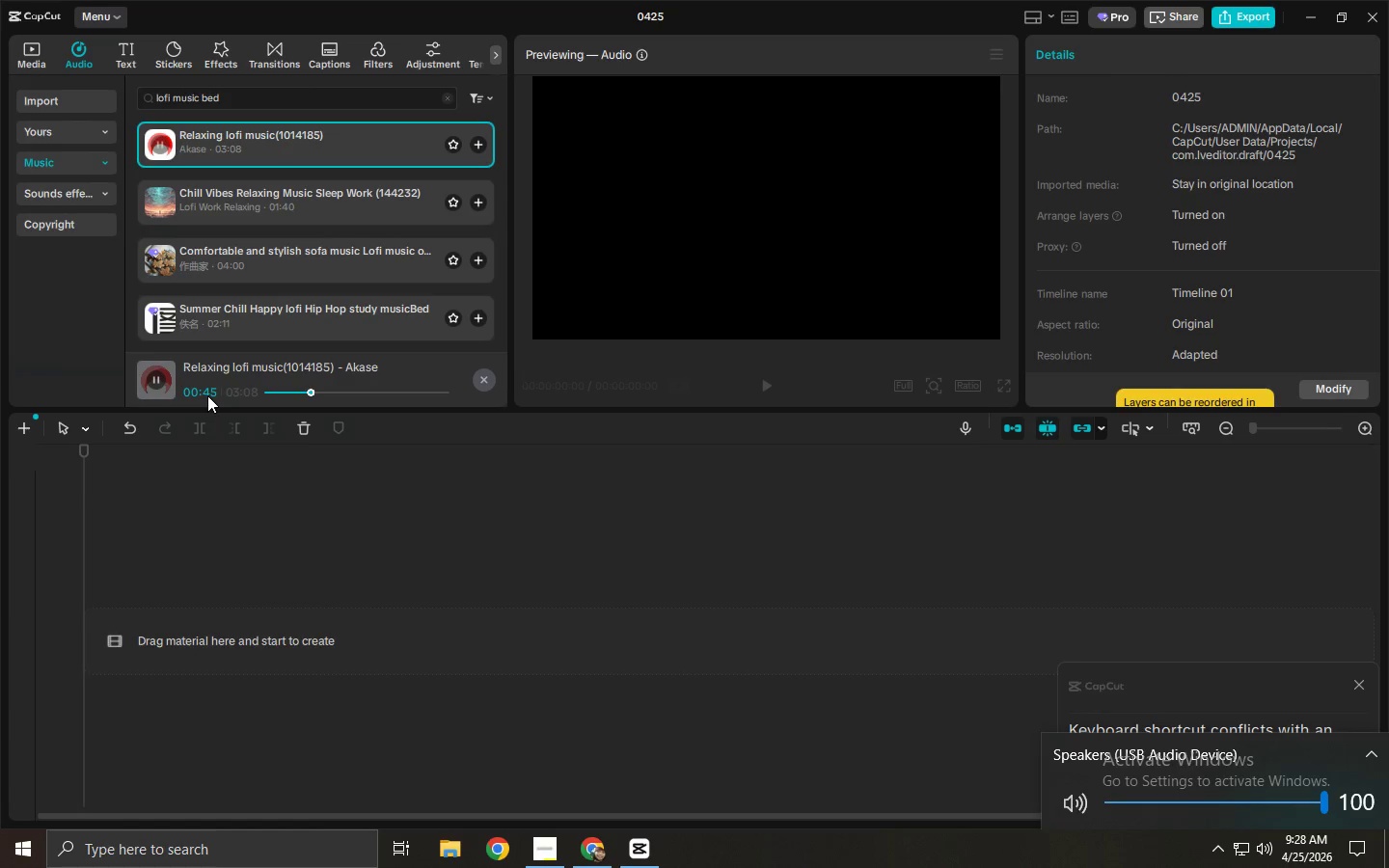 
left_click([286, 191])
 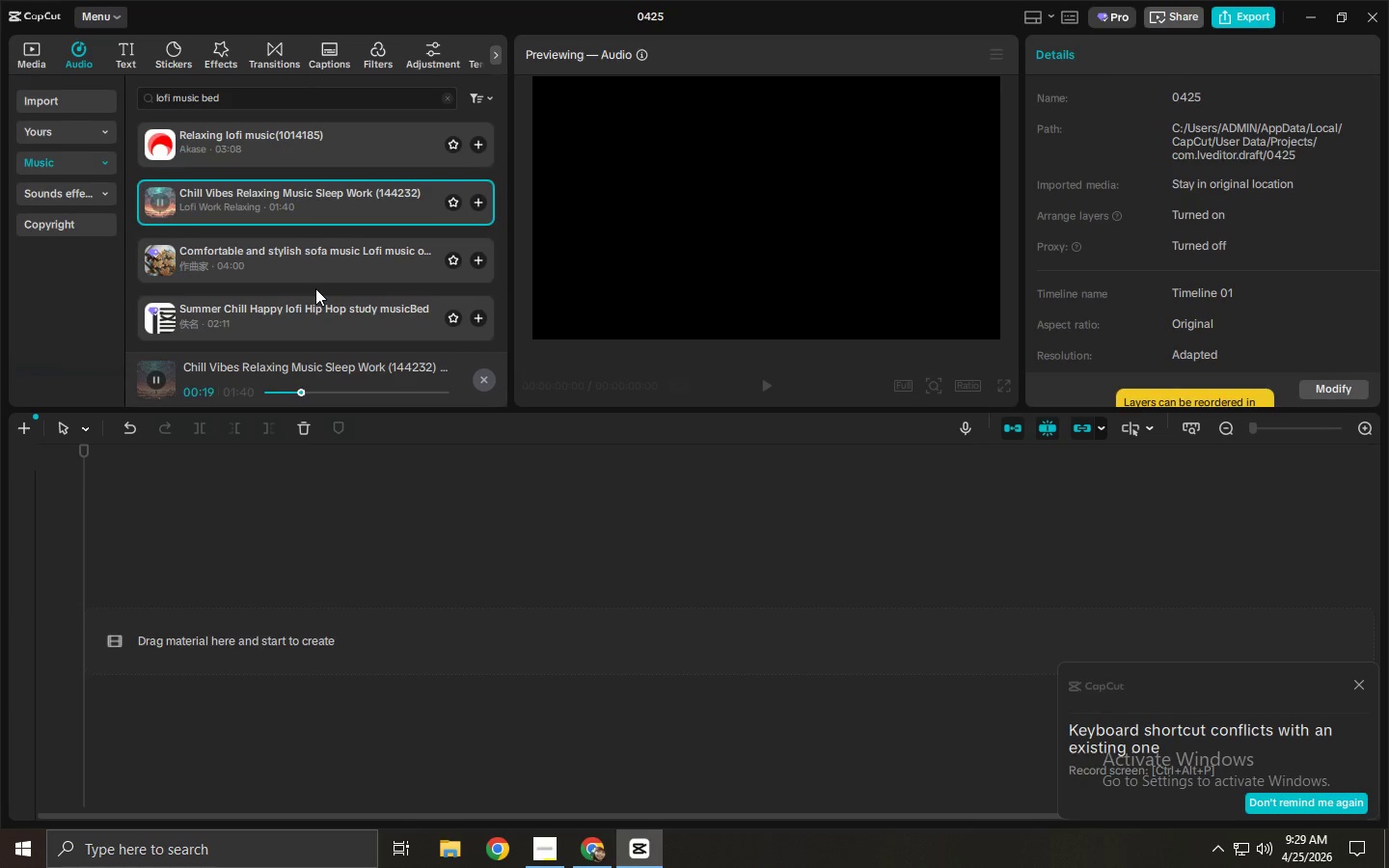 
wait(6.91)
 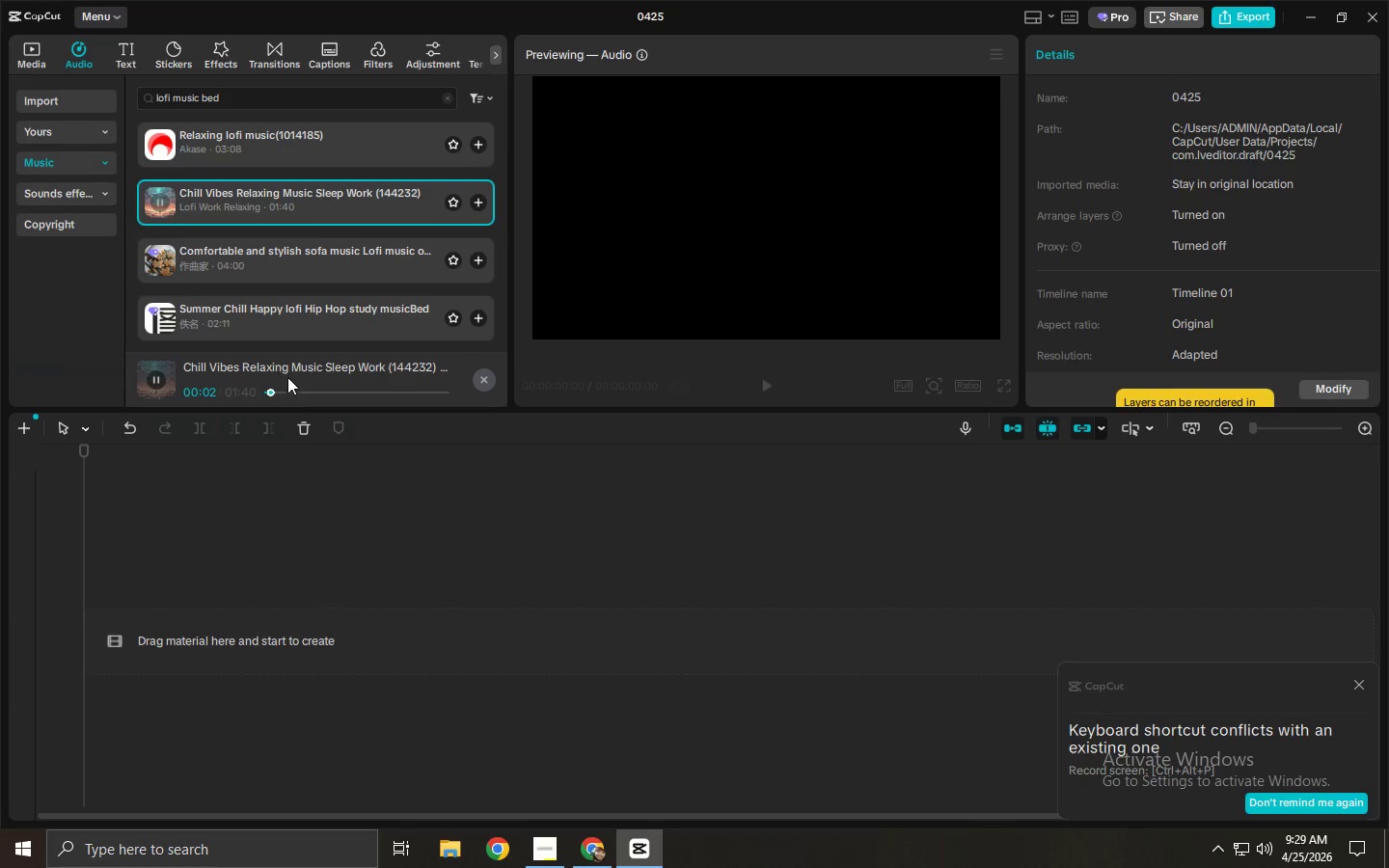 
left_click([286, 261])
 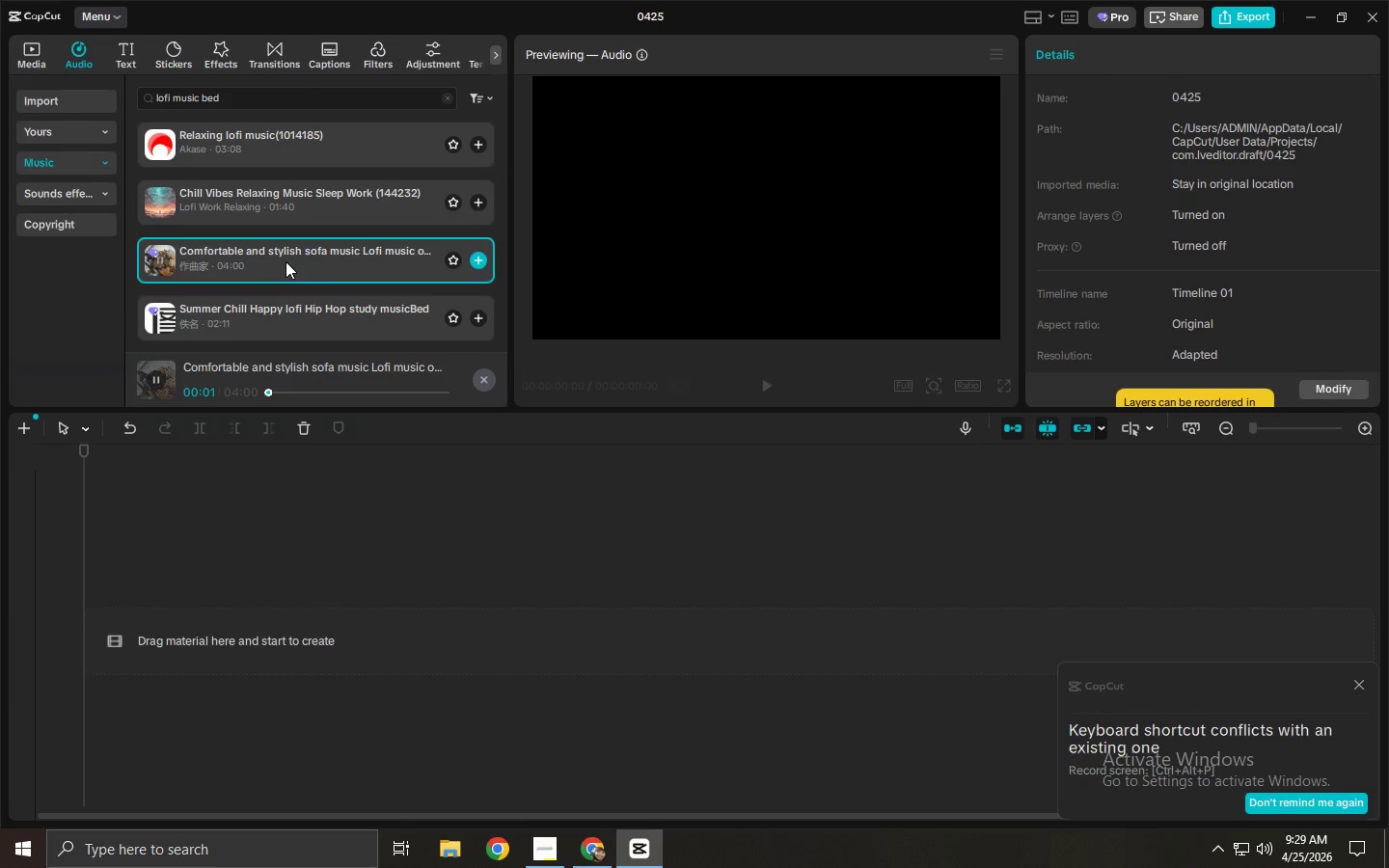 
left_click([293, 329])
 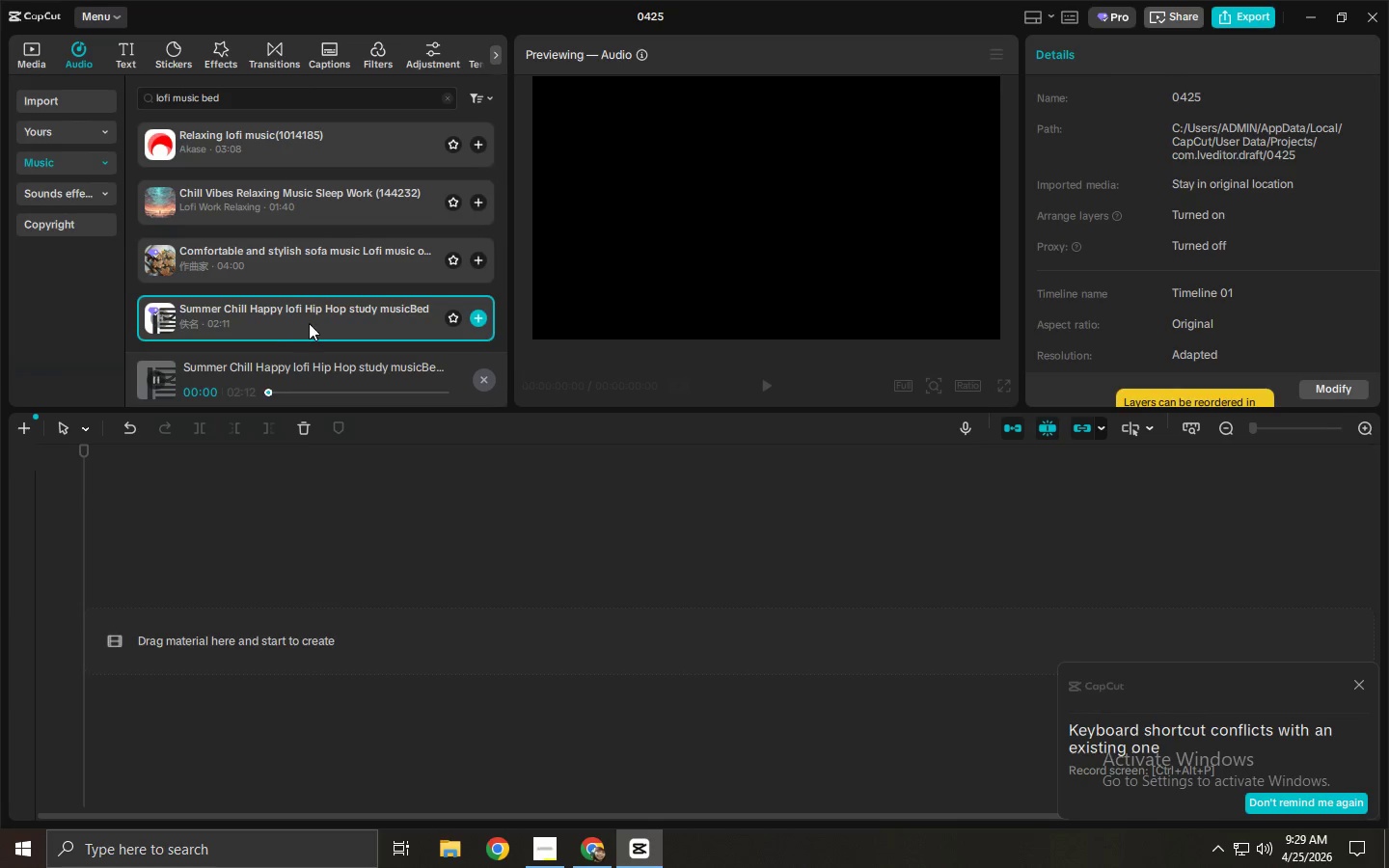 
scroll: coordinate [309, 323], scroll_direction: down, amount: 1.0
 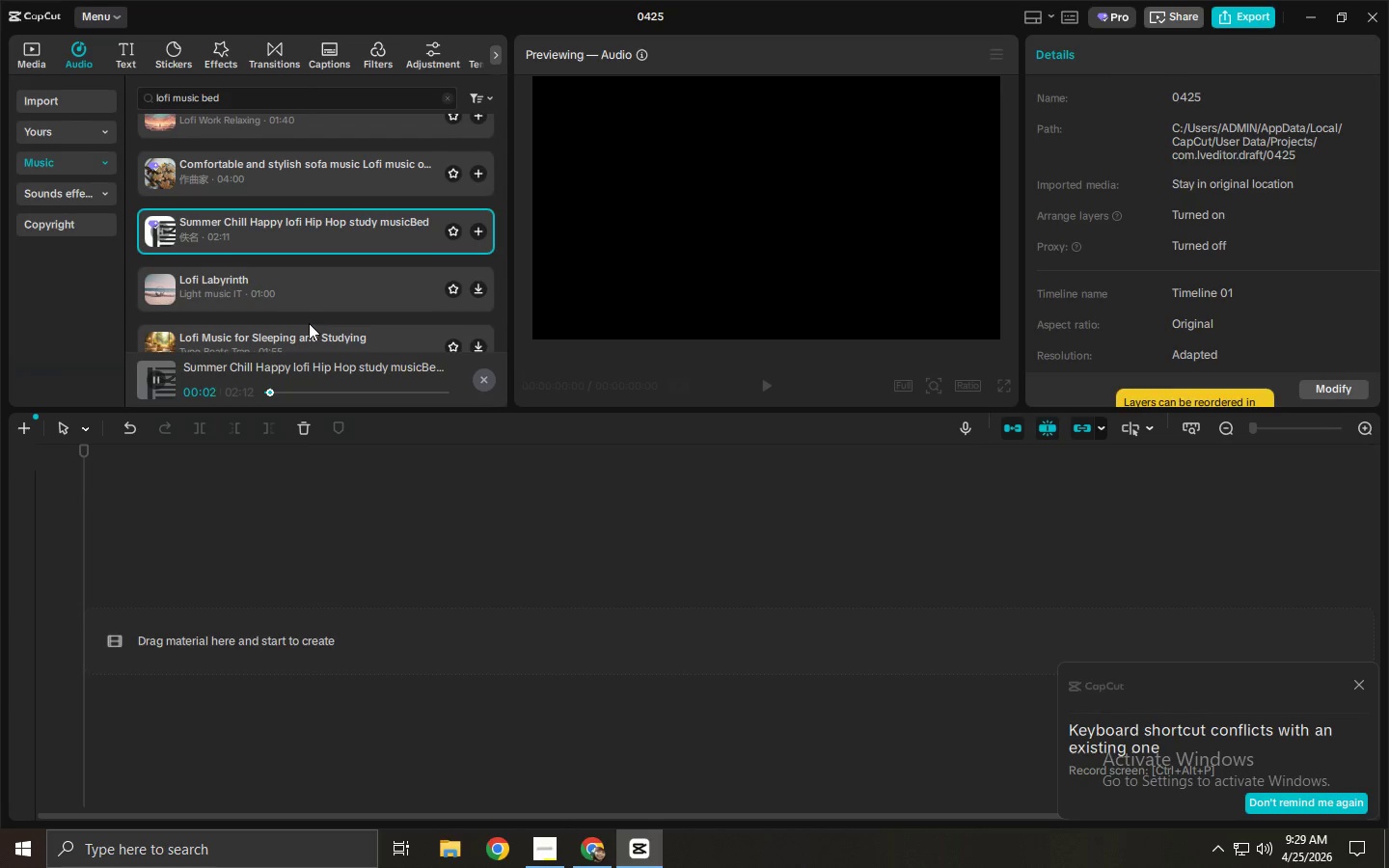 
scroll: coordinate [309, 323], scroll_direction: up, amount: 1.0
 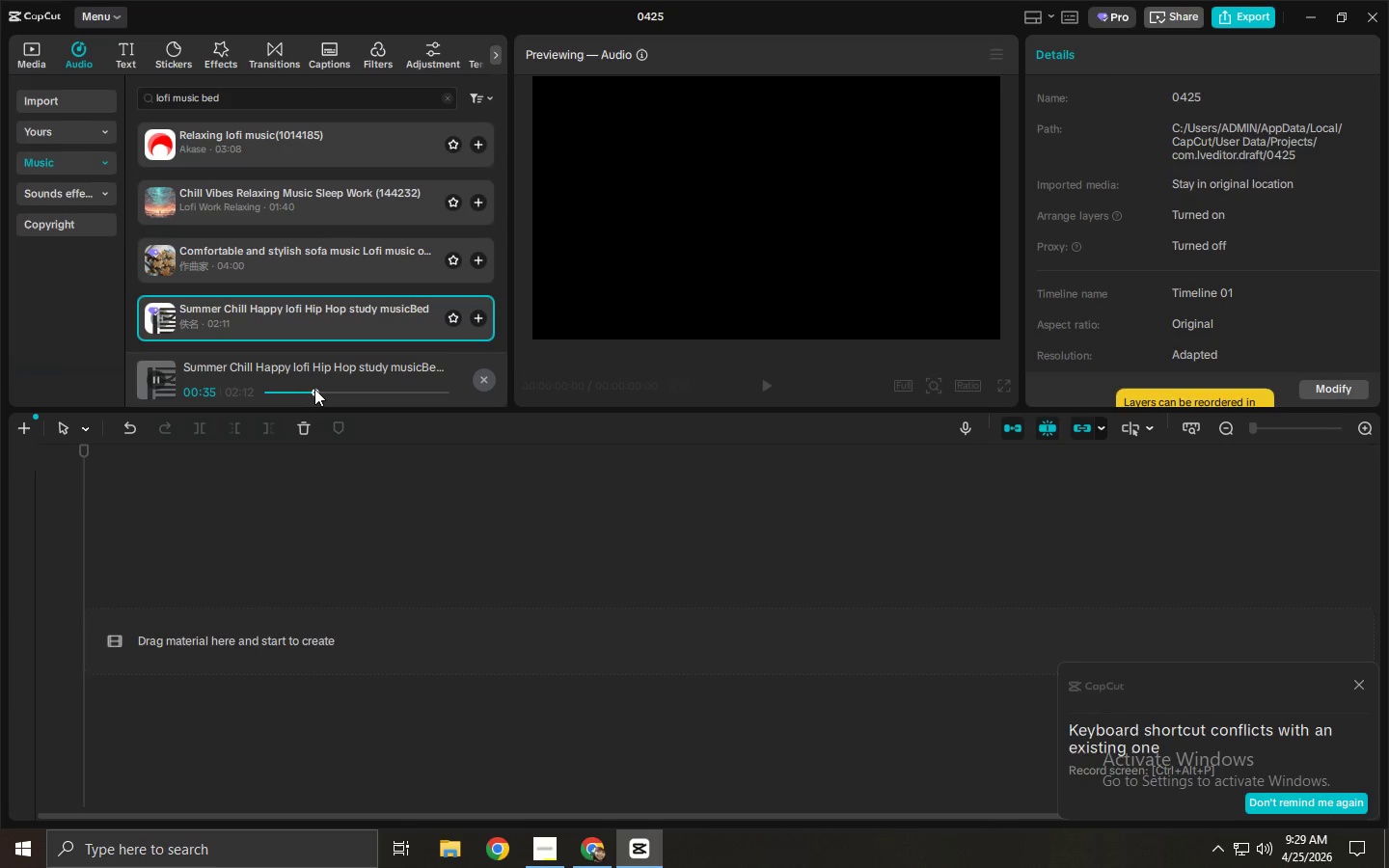 
left_click([291, 261])
 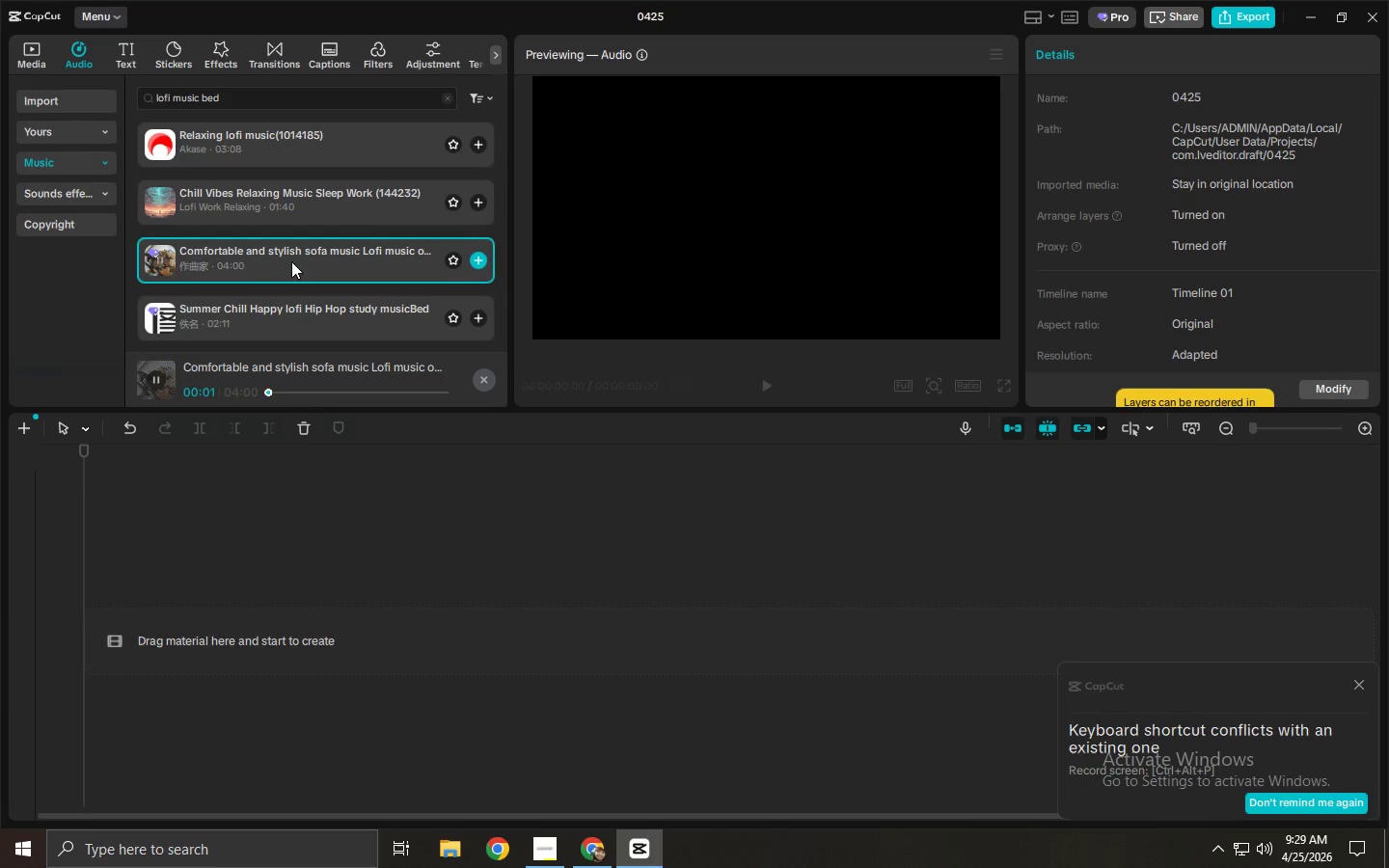 
left_click([296, 394])
 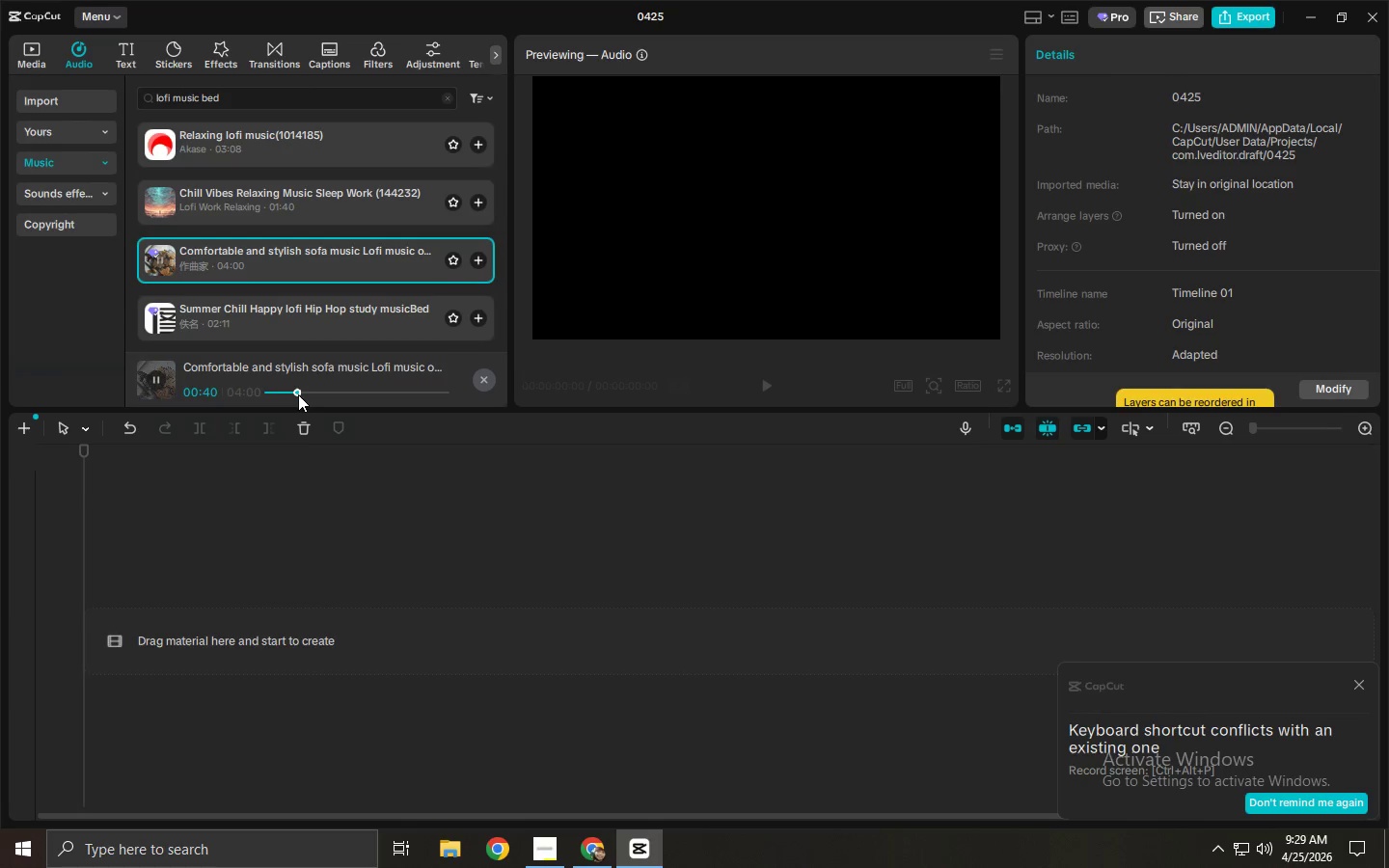 
left_click_drag(start_coordinate=[277, 268], to_coordinate=[223, 556])
 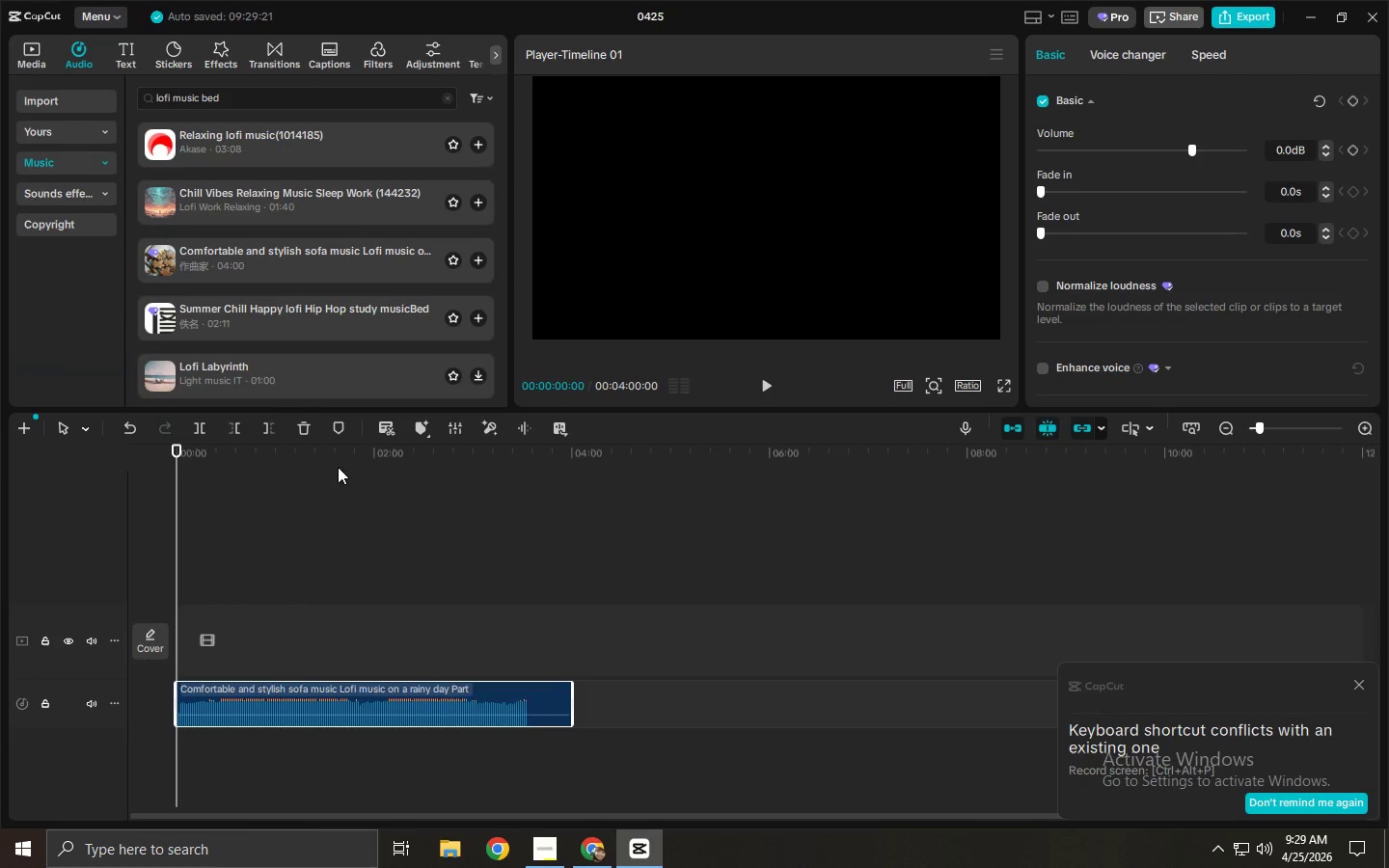 
left_click_drag(start_coordinate=[336, 462], to_coordinate=[277, 469])
 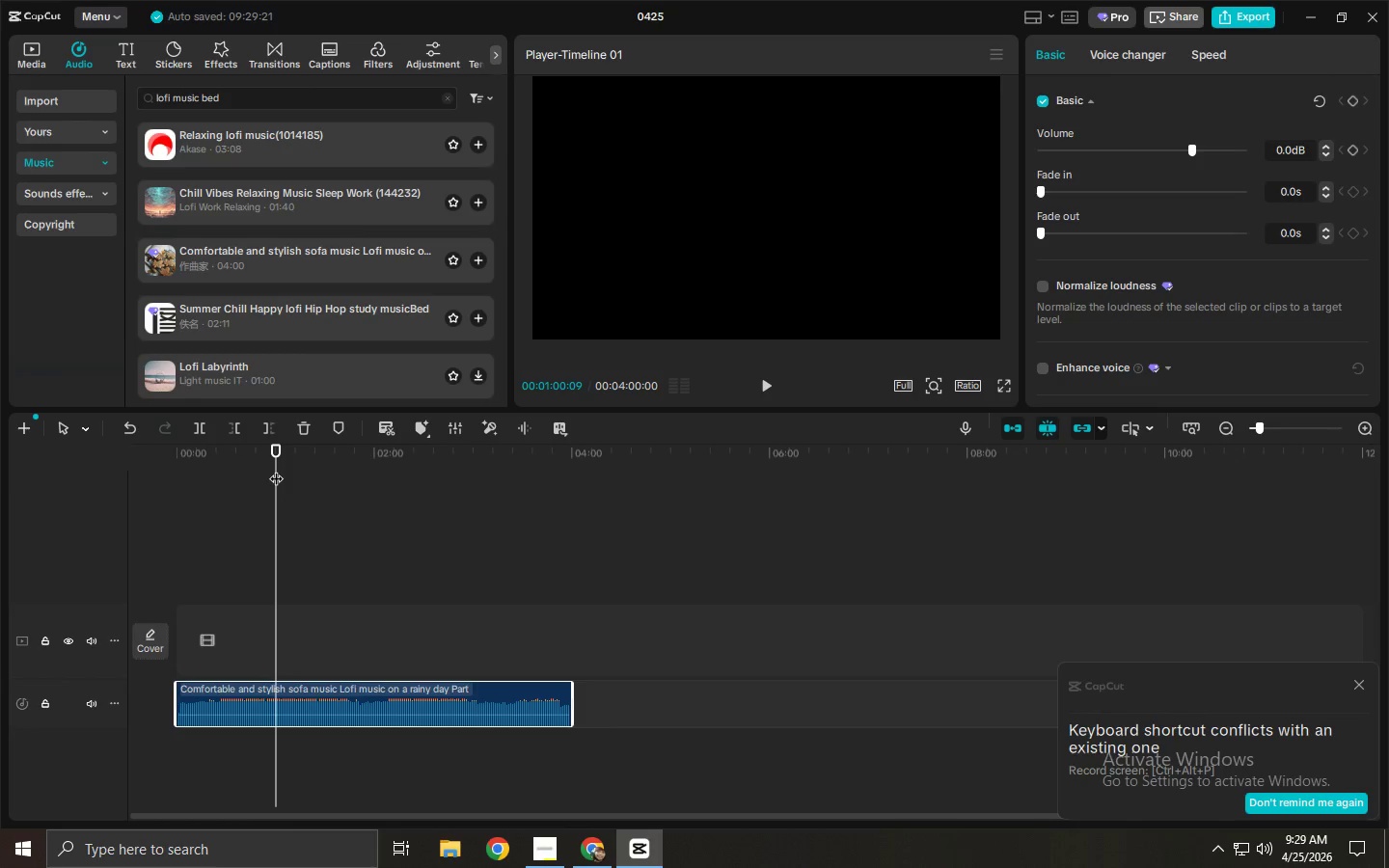 
key(ArrowLeft)
 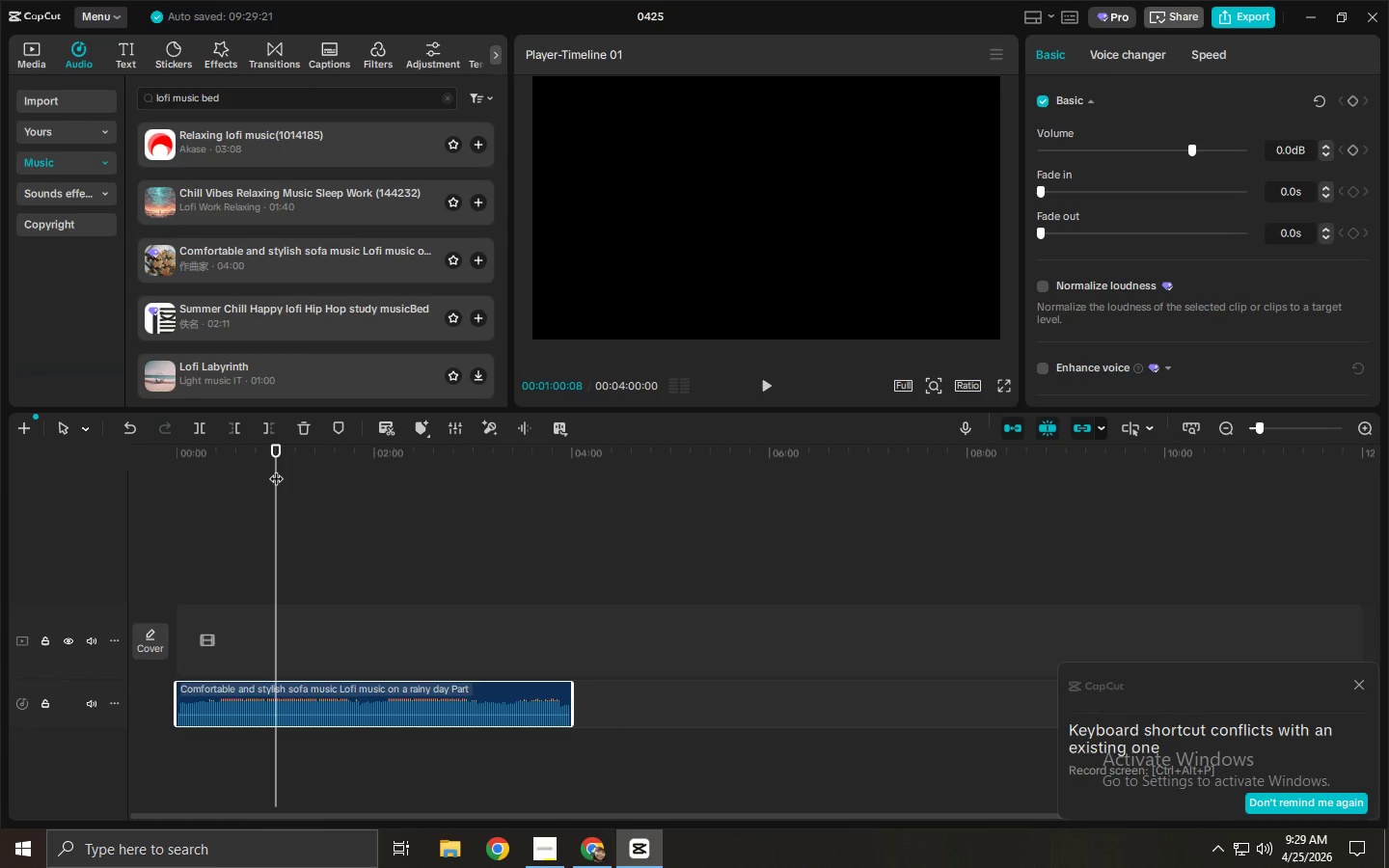 
key(ArrowLeft)
 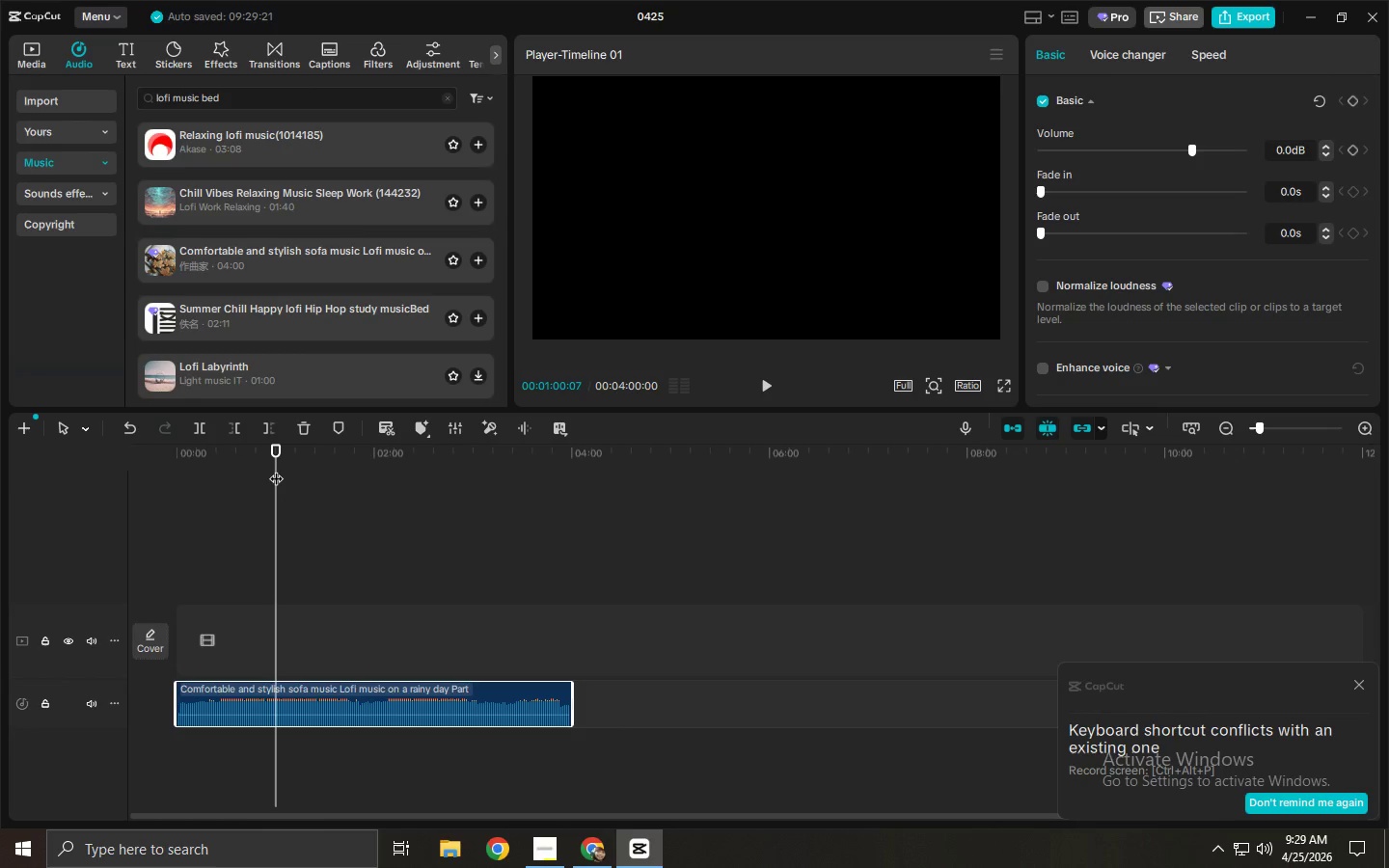 
key(ArrowLeft)
 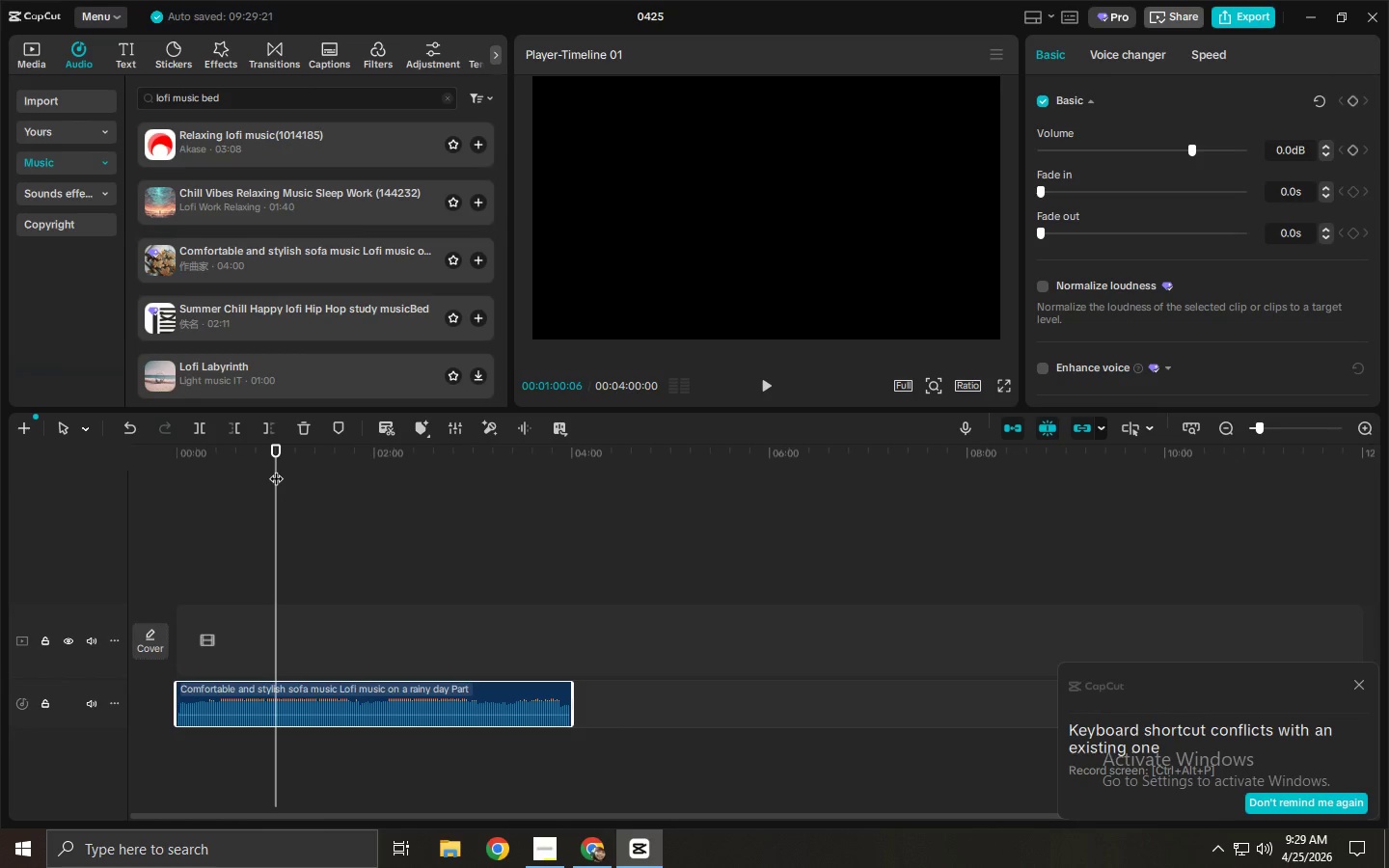 
key(ArrowLeft)
 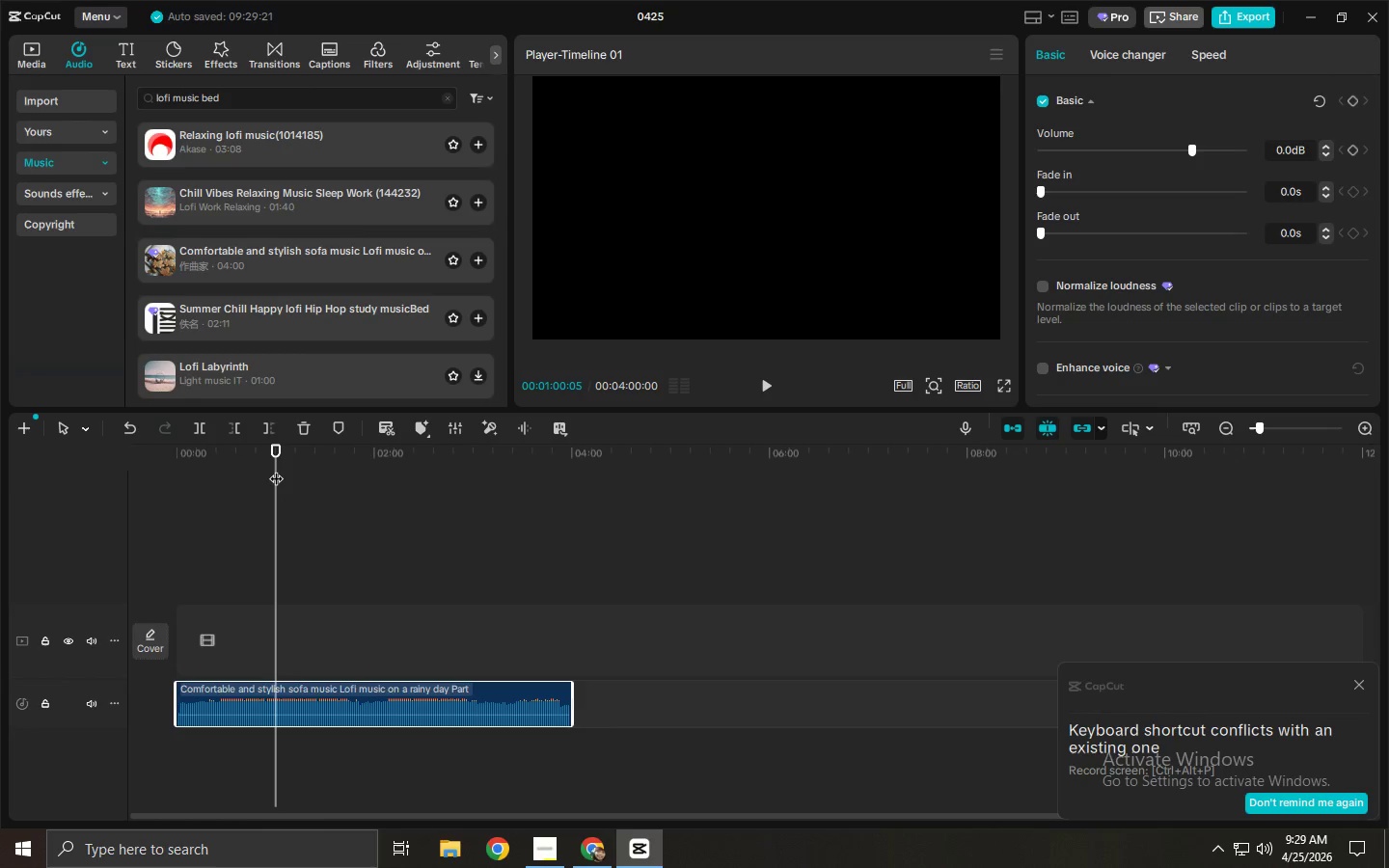 
key(ArrowLeft)
 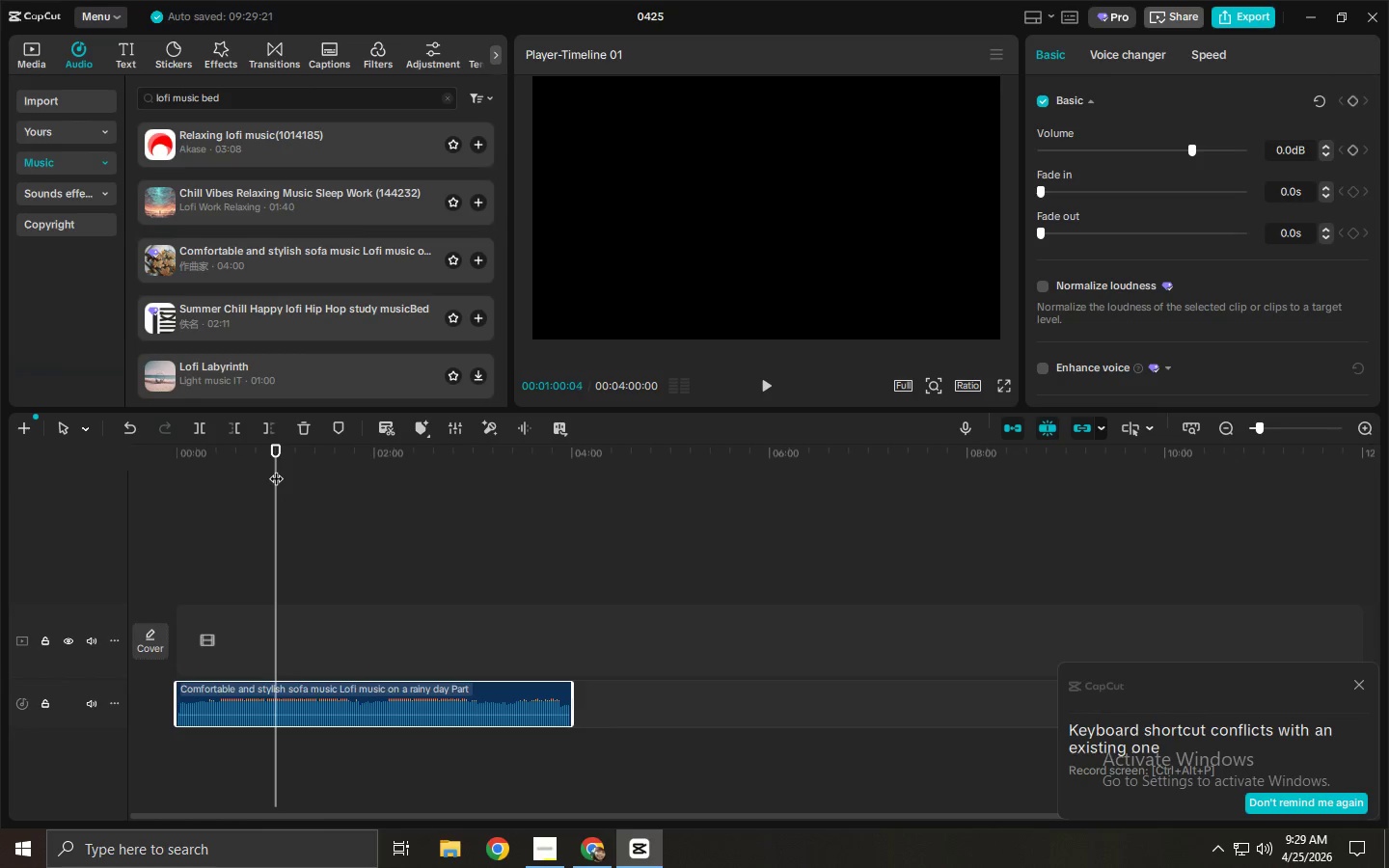 
key(ArrowLeft)
 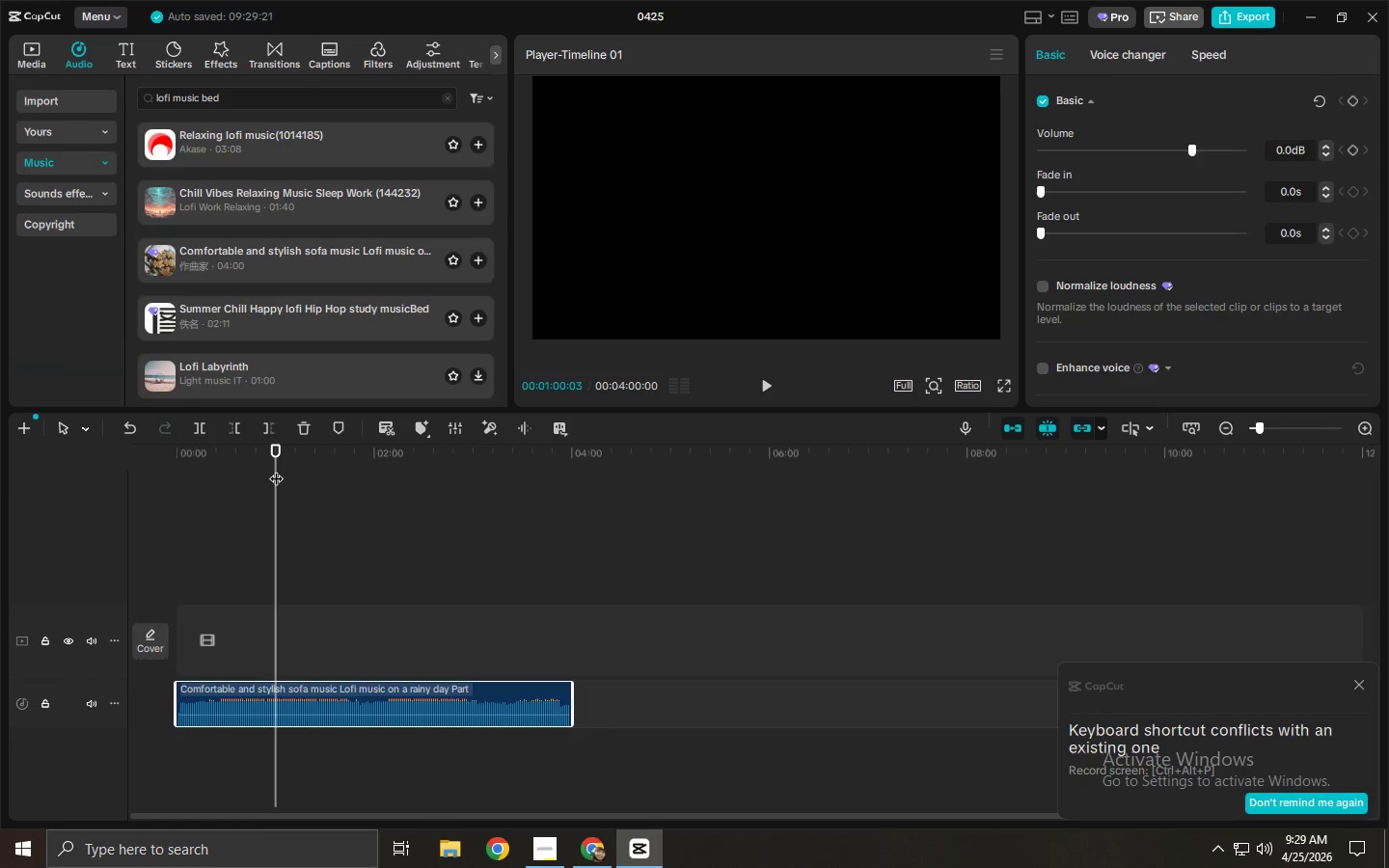 
key(ArrowLeft)
 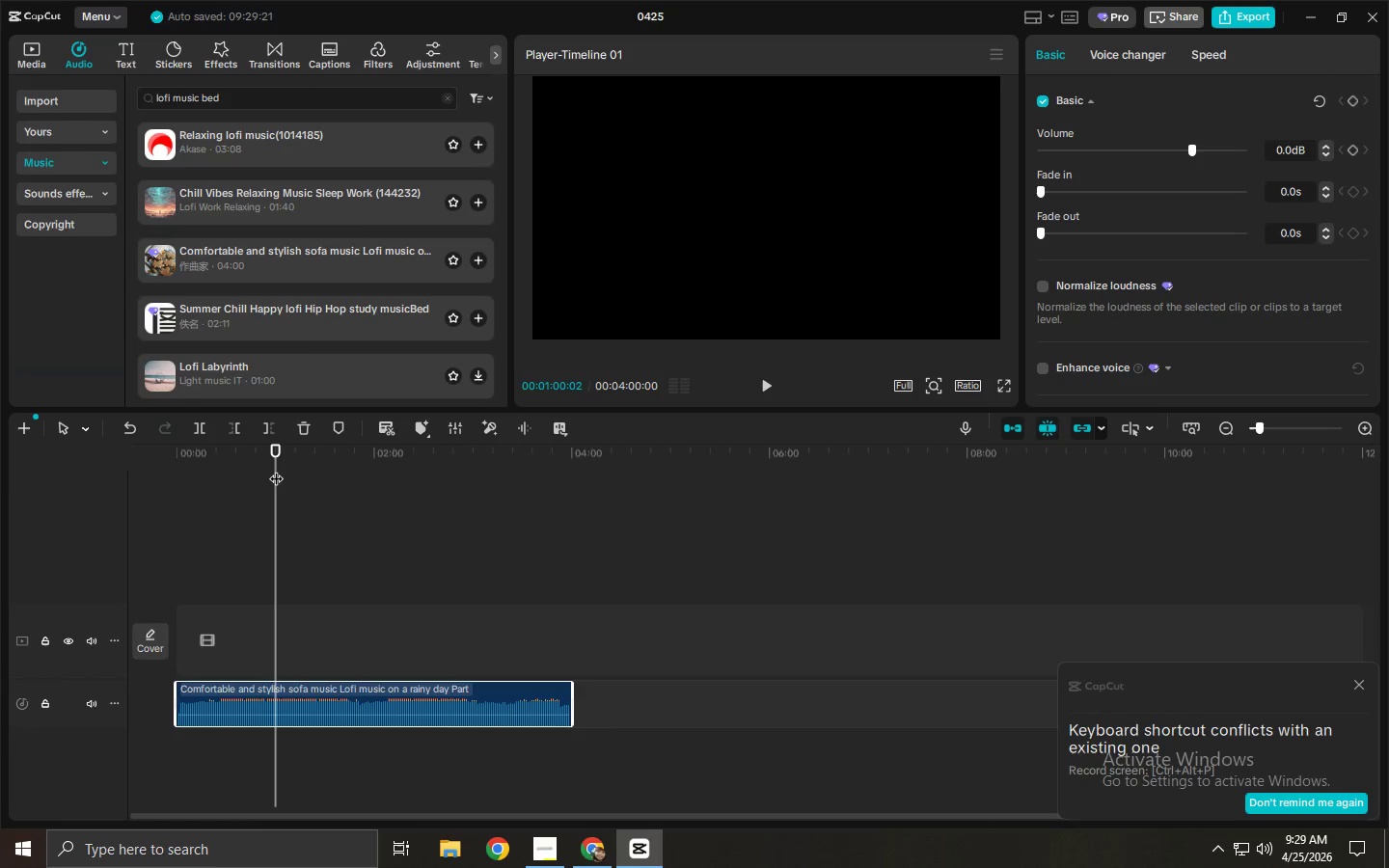 
key(ArrowLeft)
 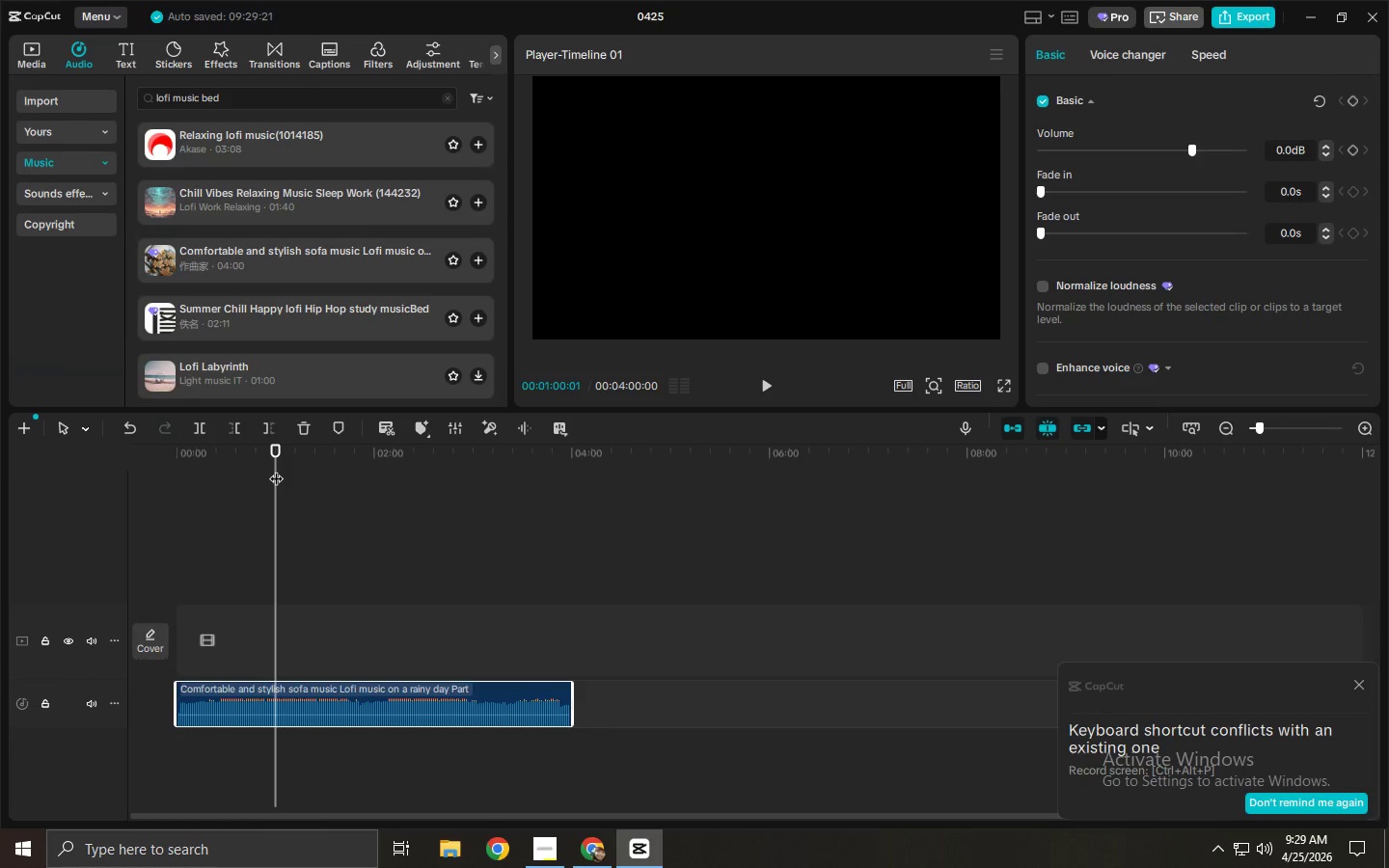 
key(ArrowLeft)
 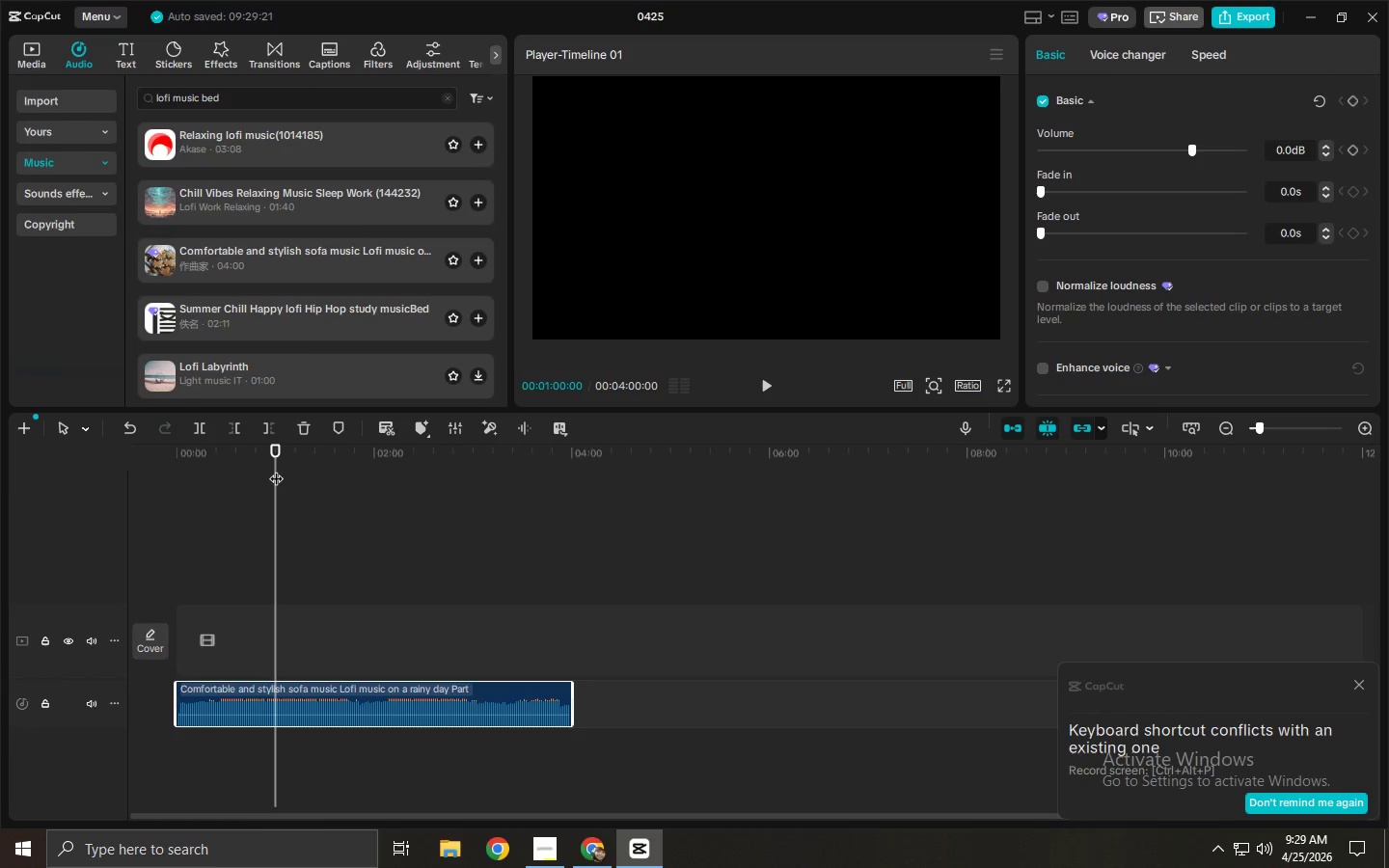 
key(Control+B)
 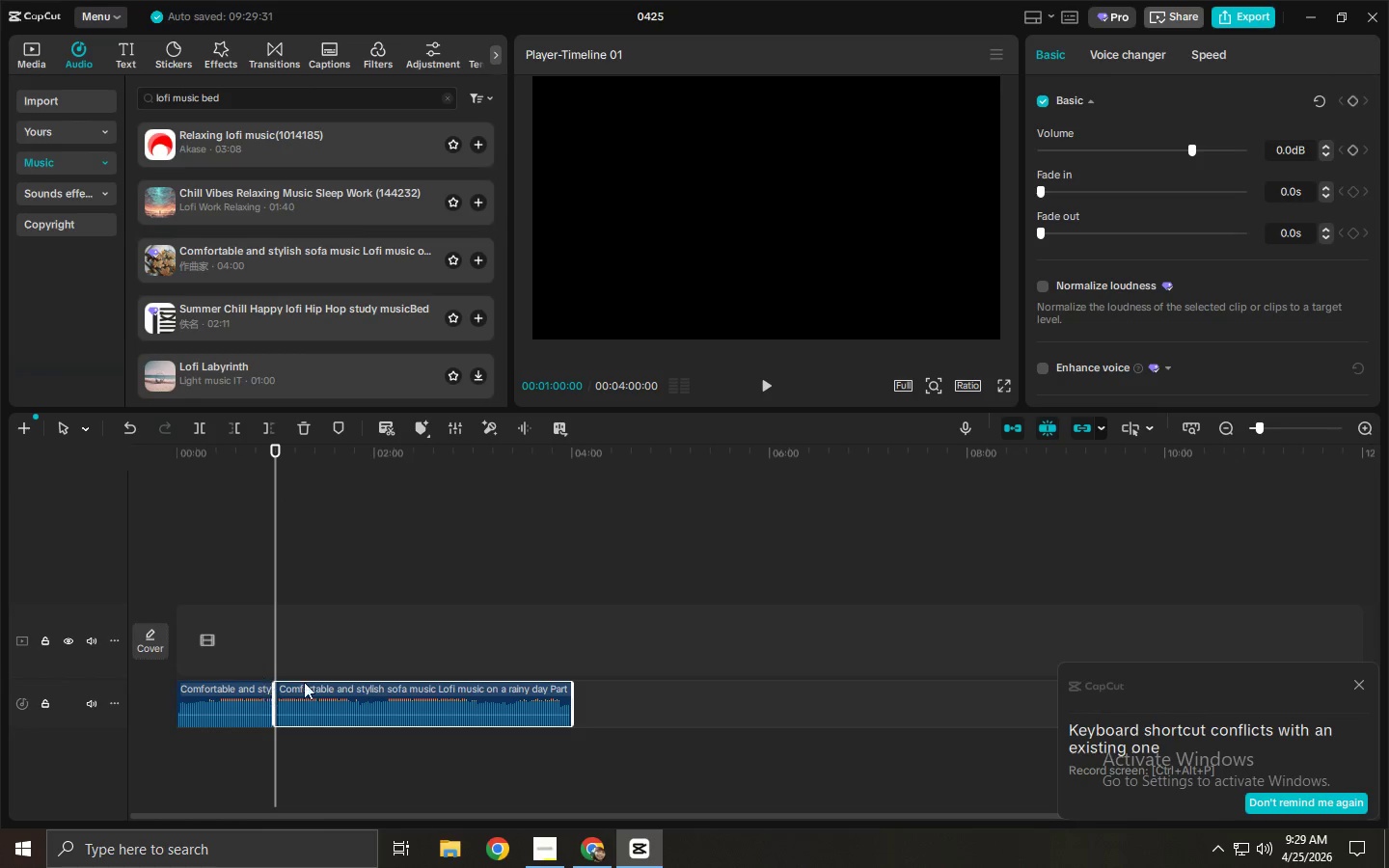 
key(Alt+AltLeft)
 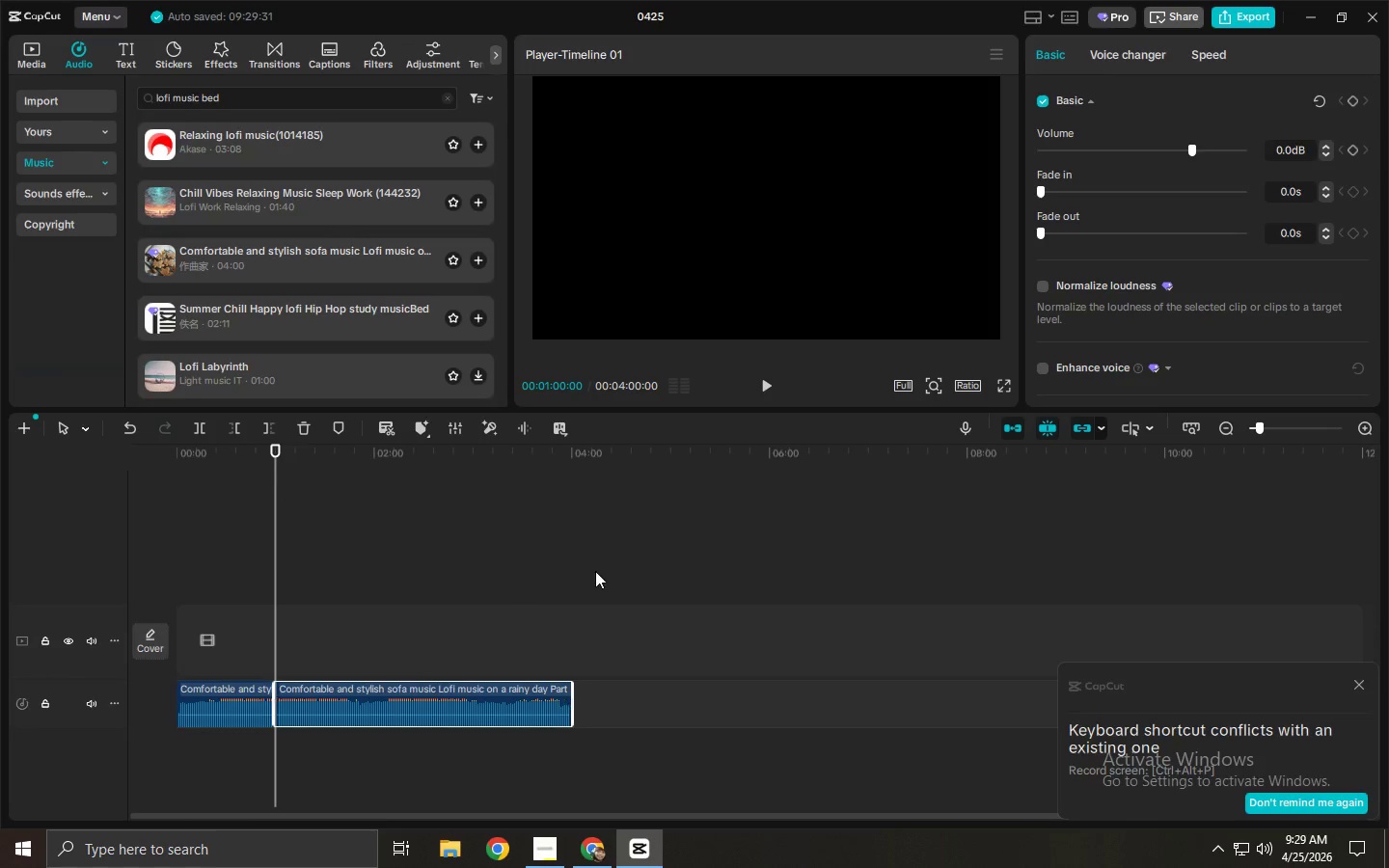 
key(Alt+Tab)
 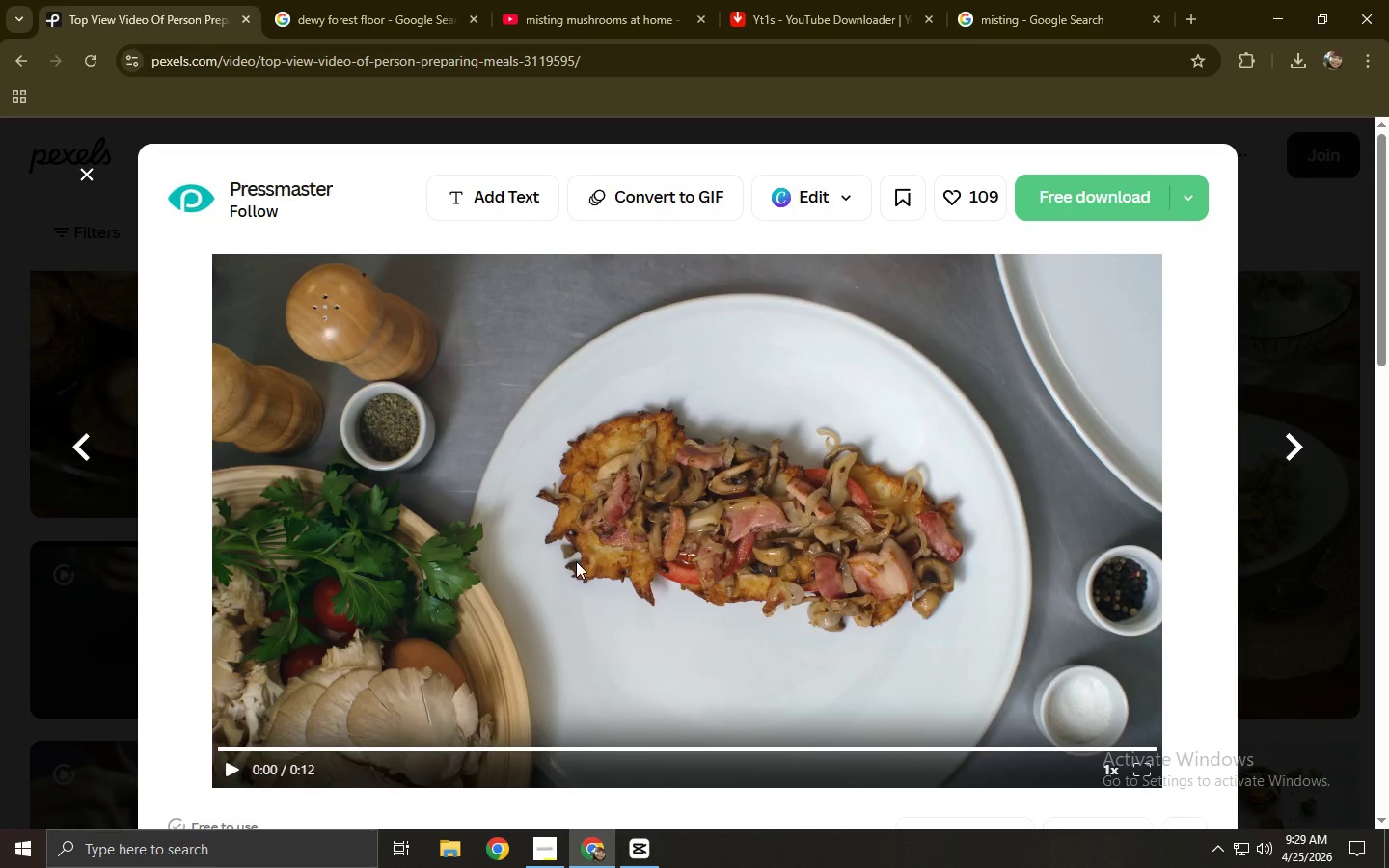 
key(Alt+Tab)
 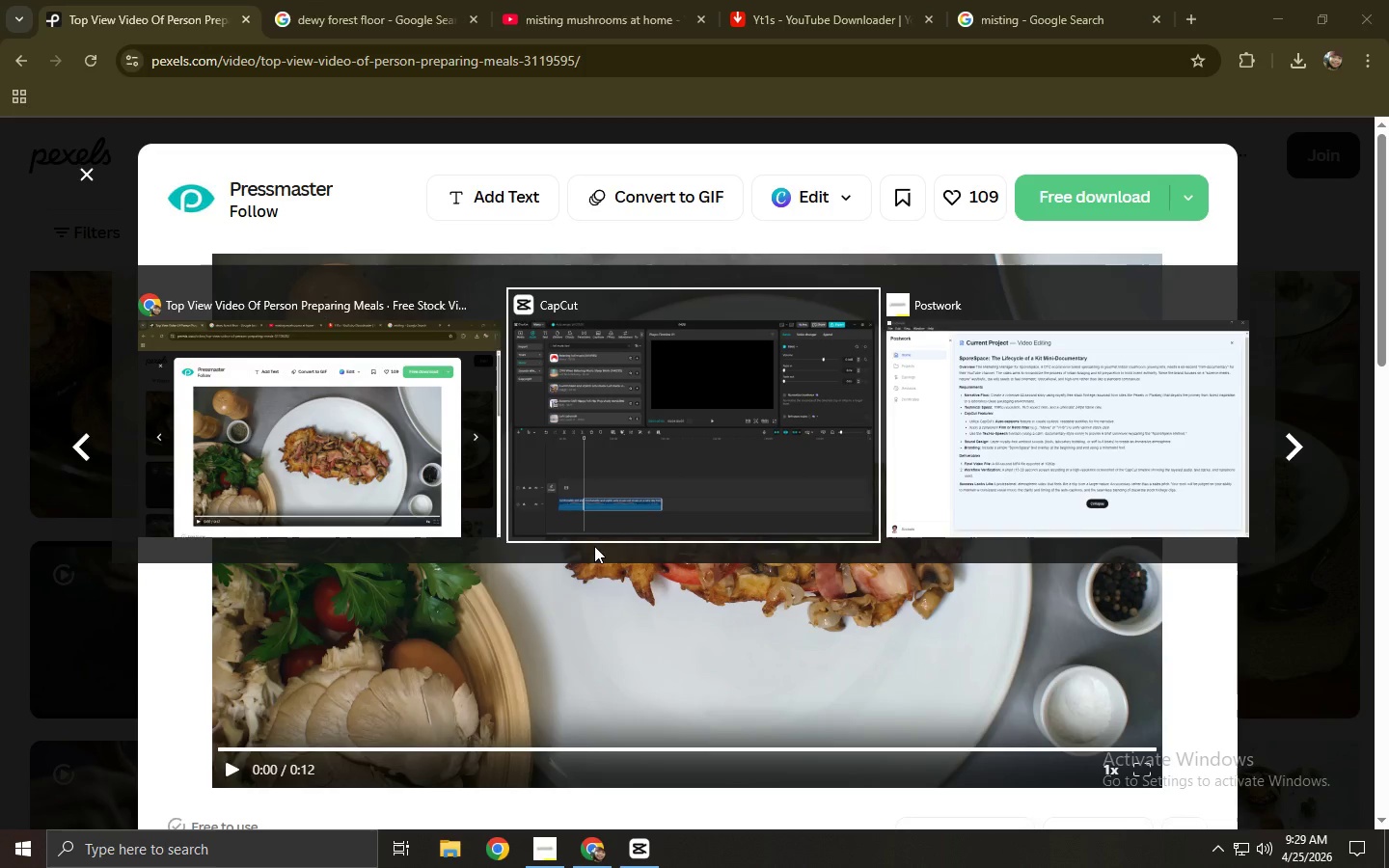 
key(Alt+Tab)